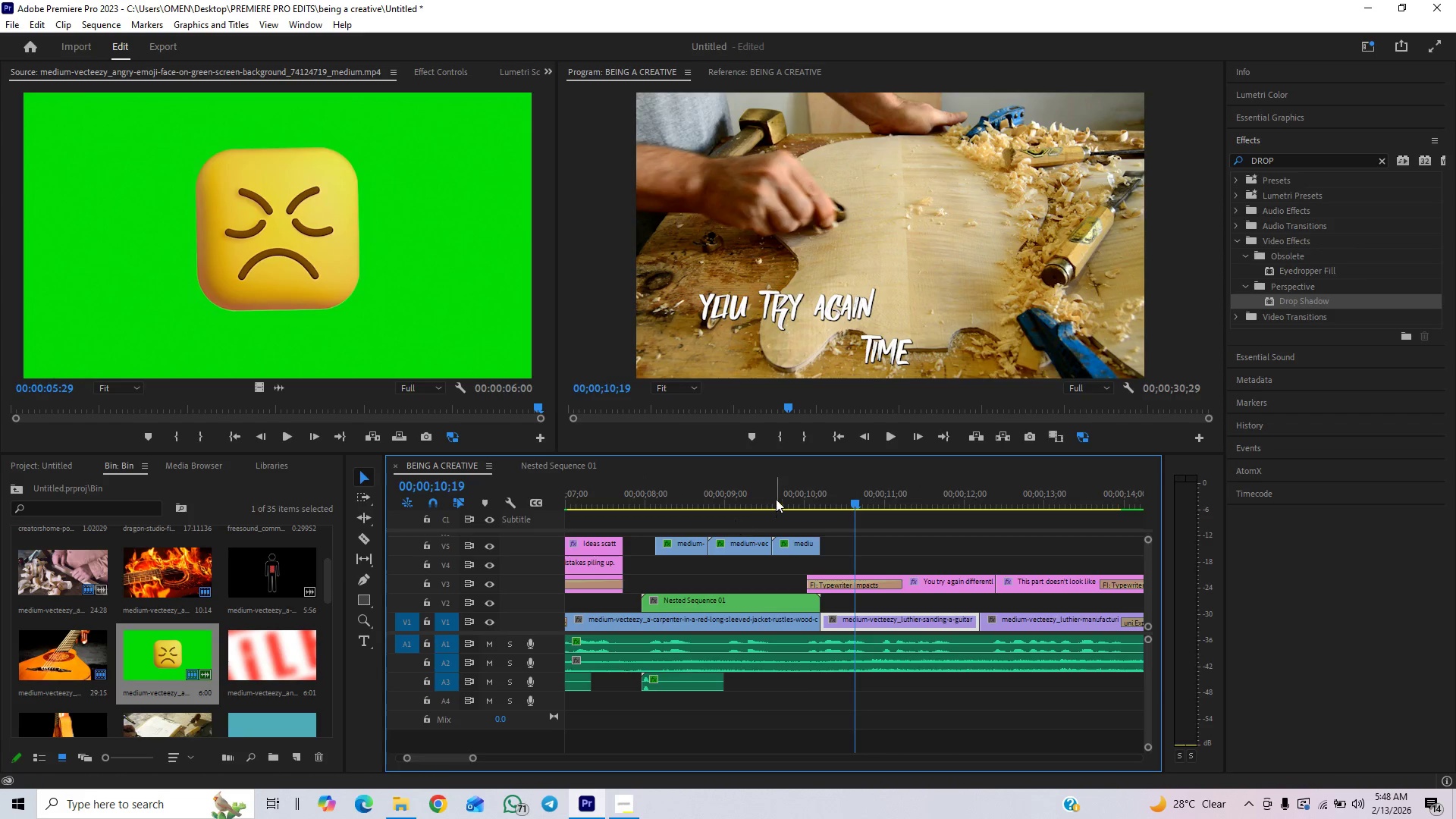 
left_click([789, 485])
 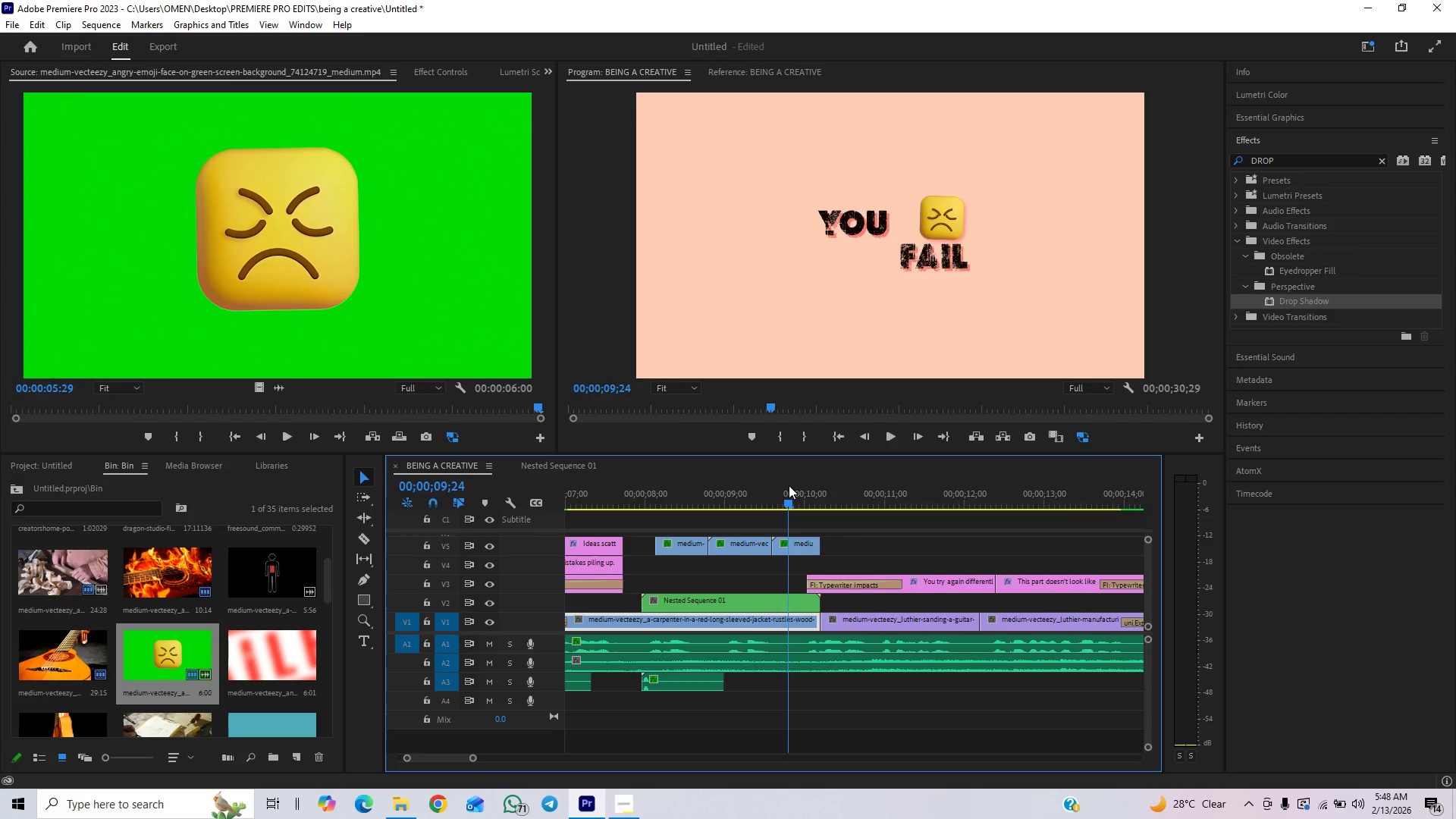 
key(Space)
 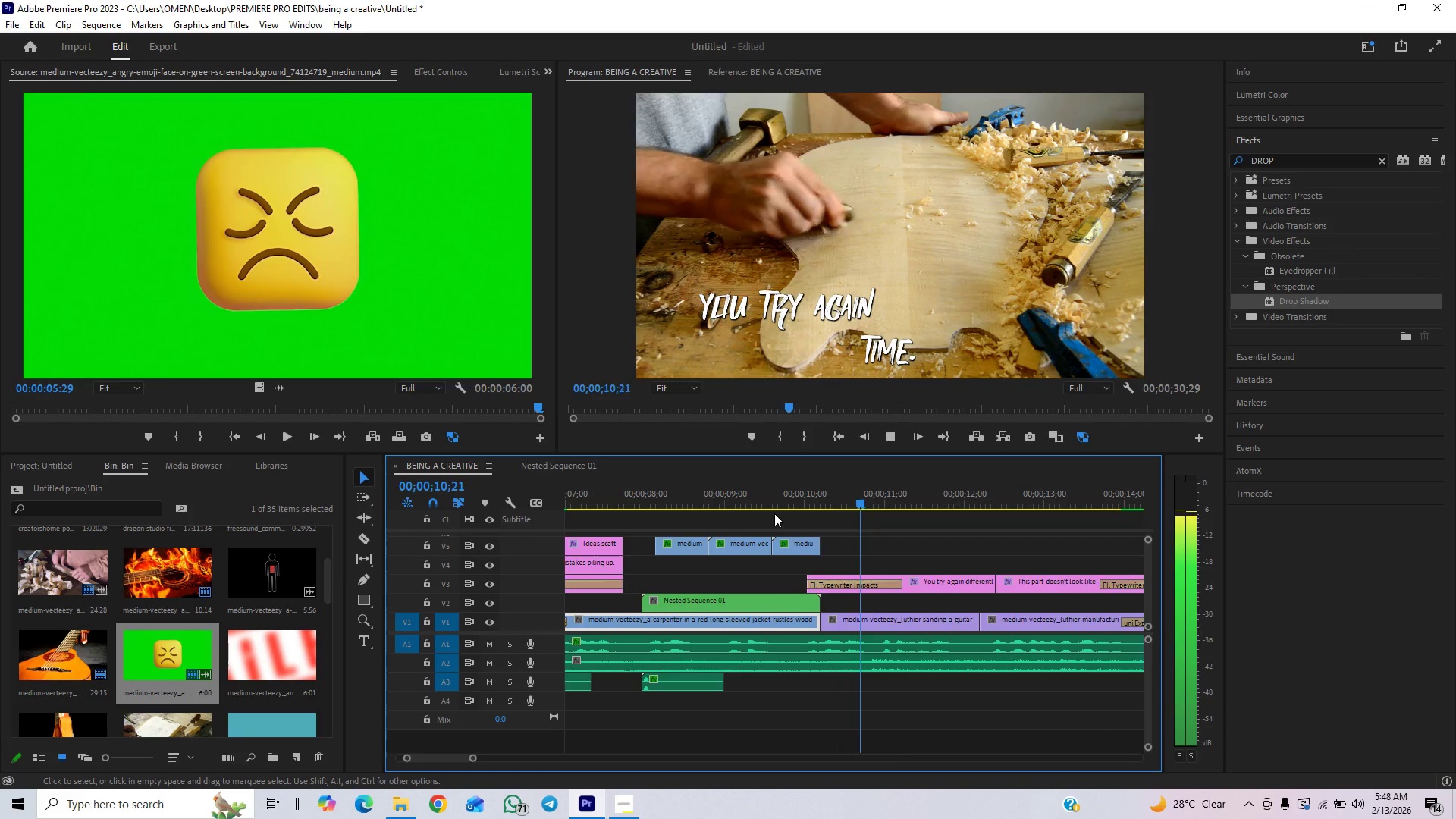 
key(Space)
 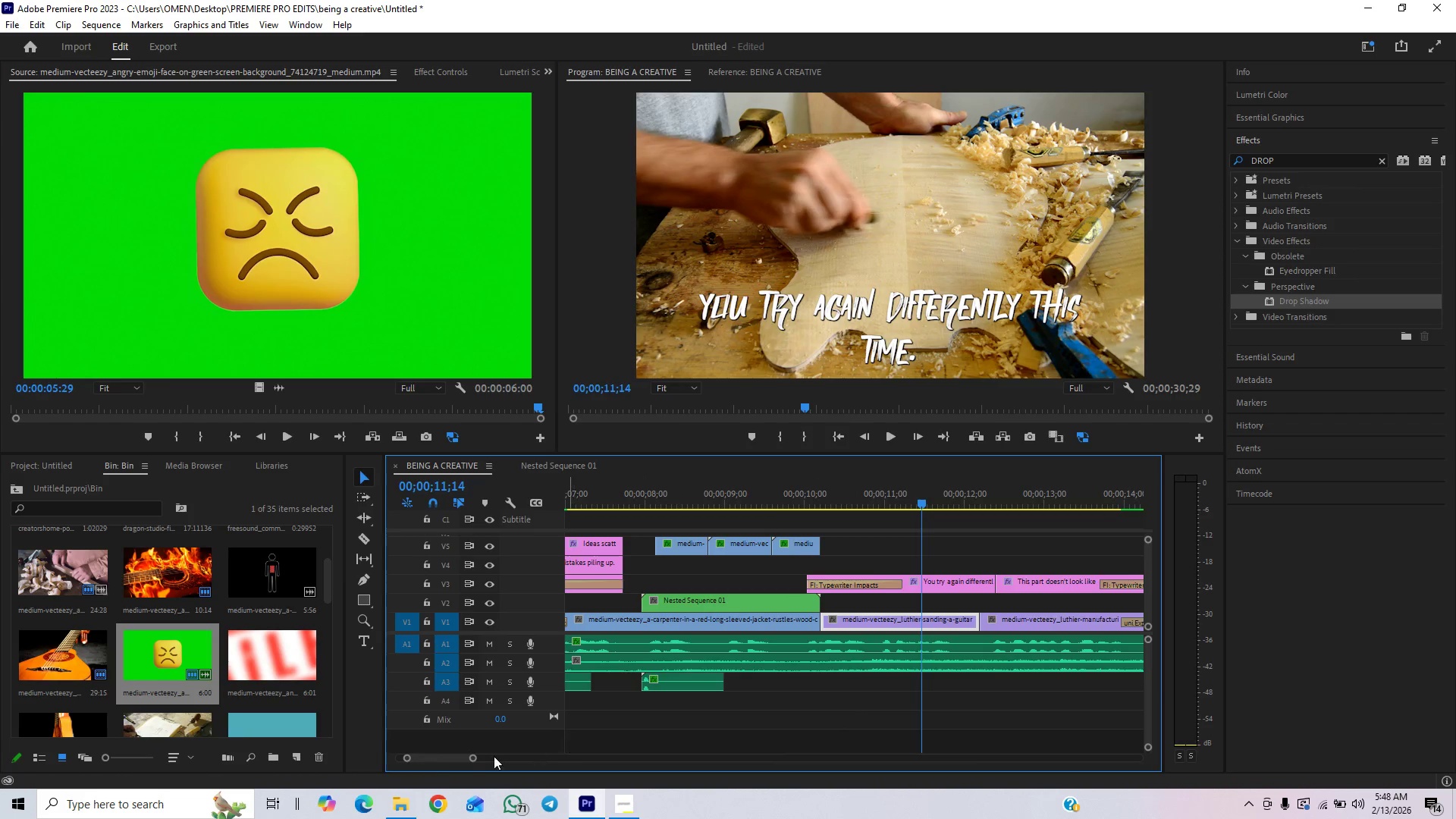 
left_click_drag(start_coordinate=[472, 760], to_coordinate=[512, 744])
 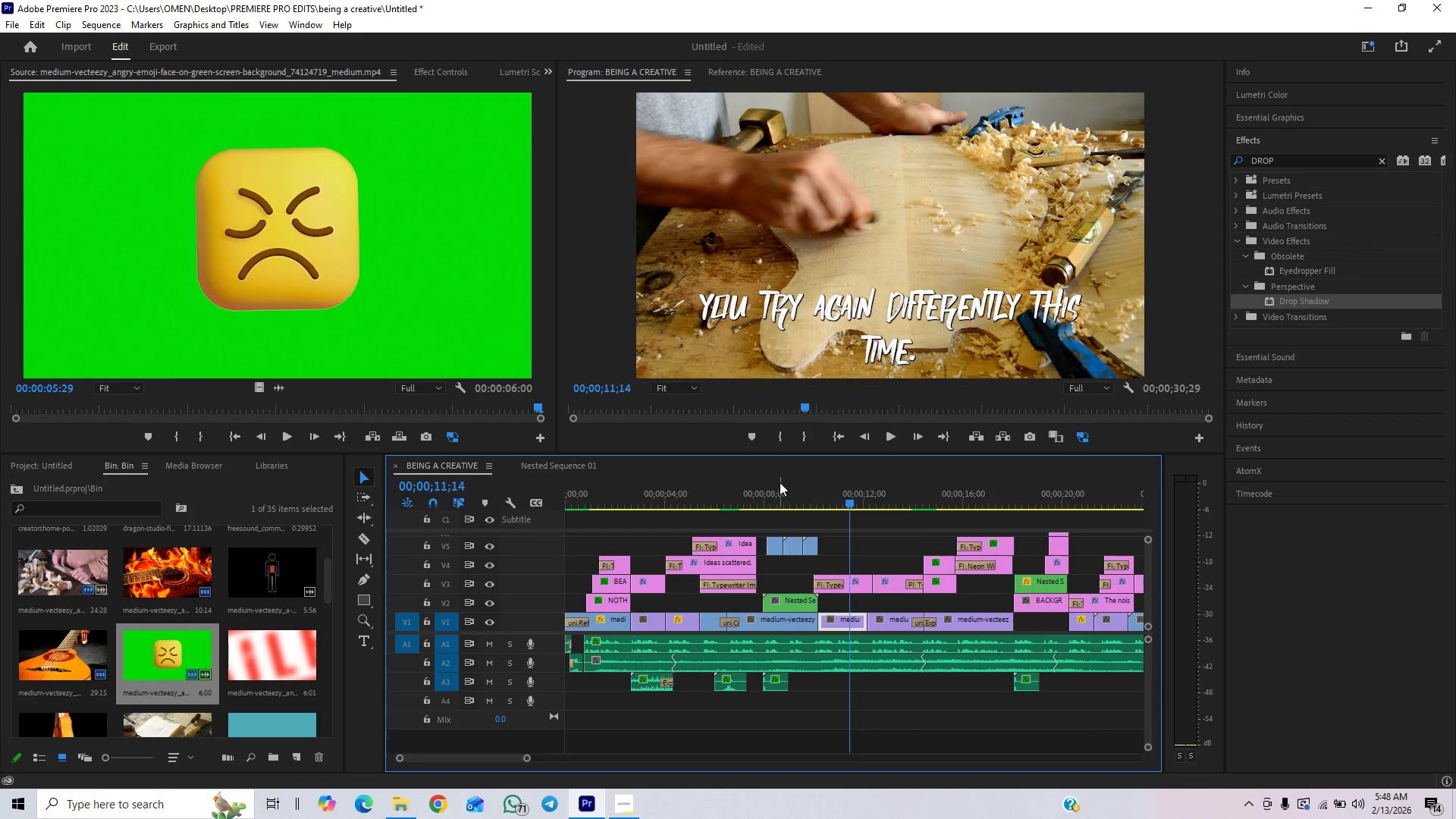 
left_click_drag(start_coordinate=[774, 486], to_coordinate=[775, 519])
 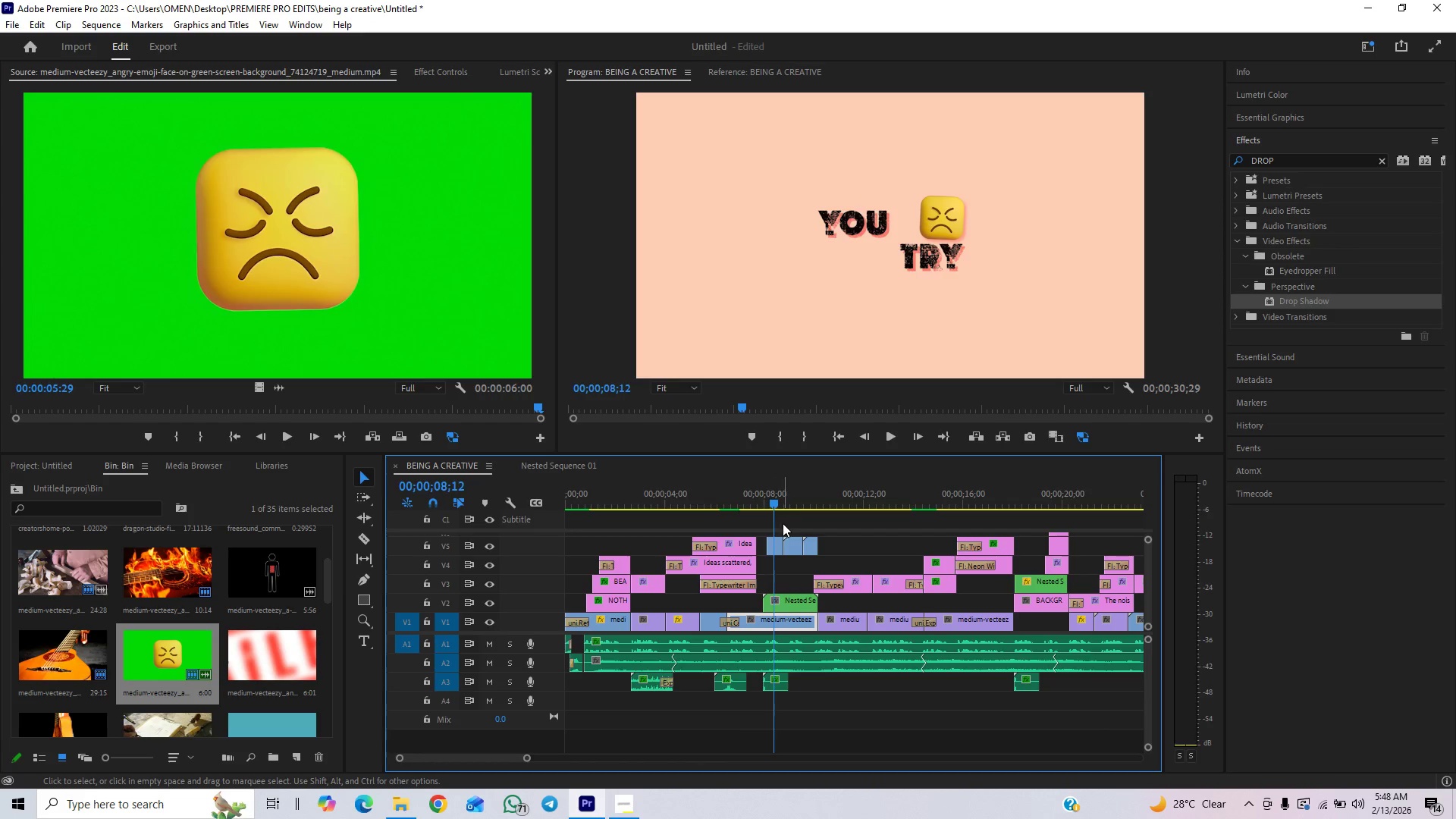 
key(Space)
 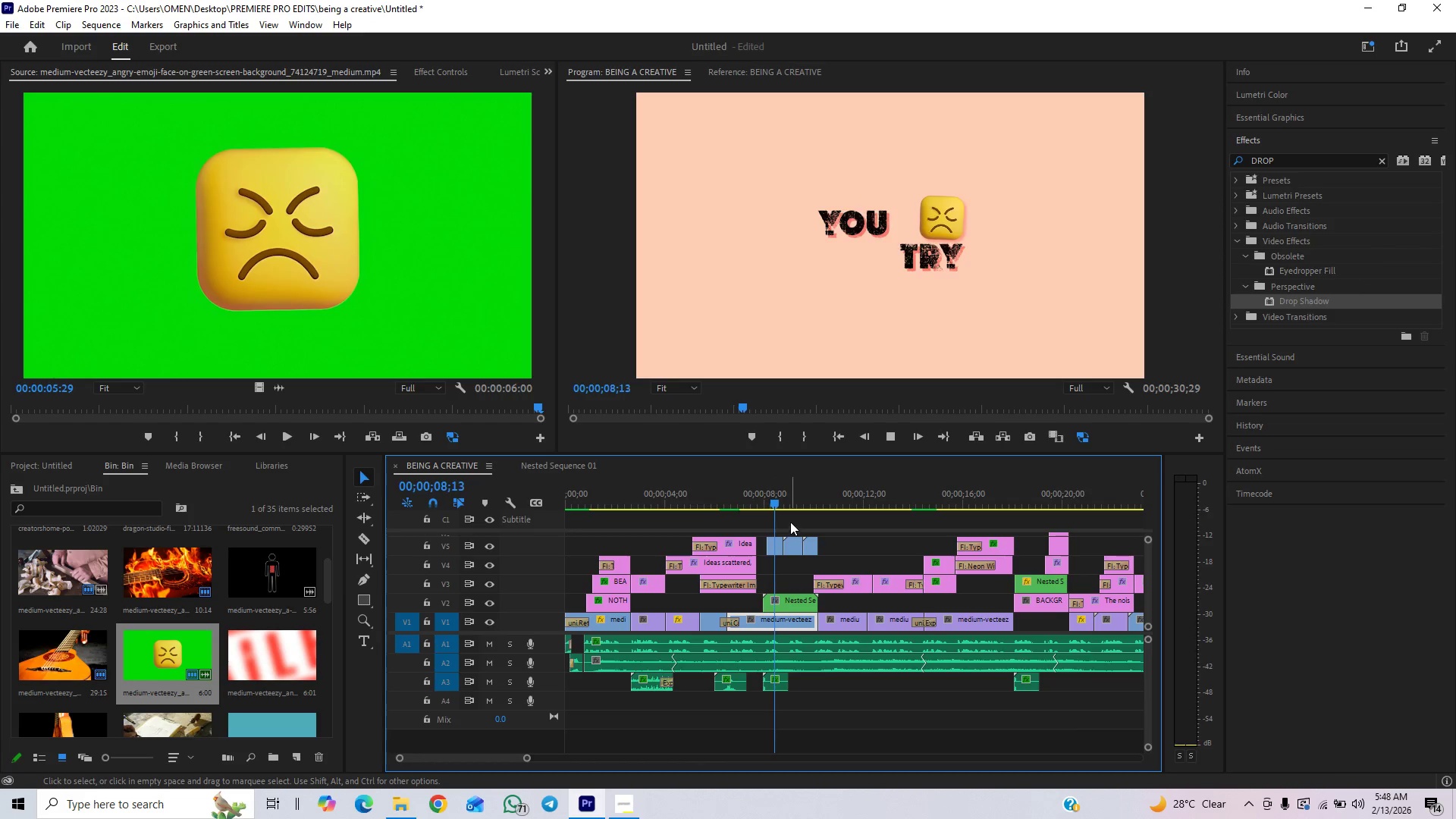 
key(Space)
 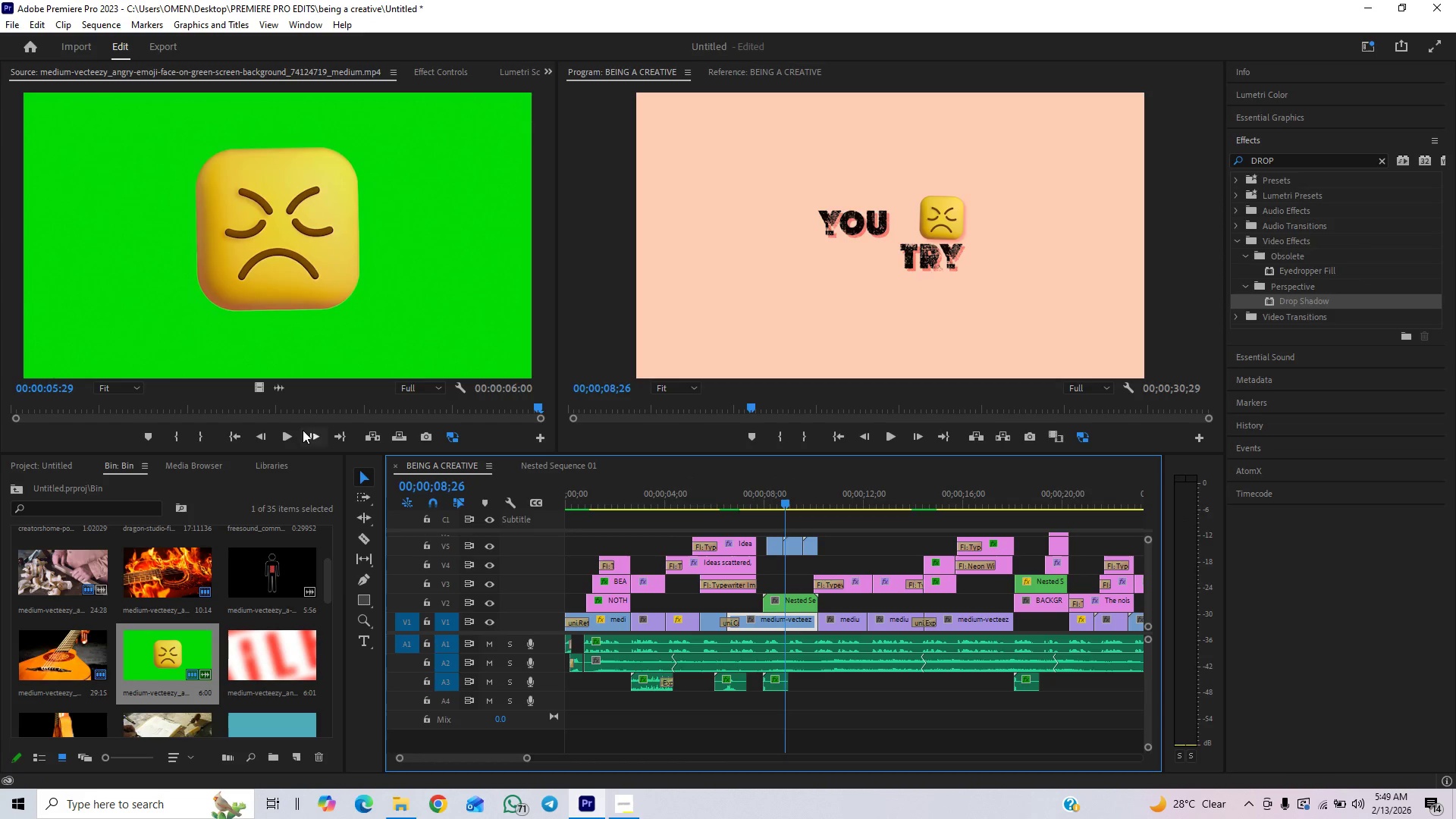 
left_click([287, 438])
 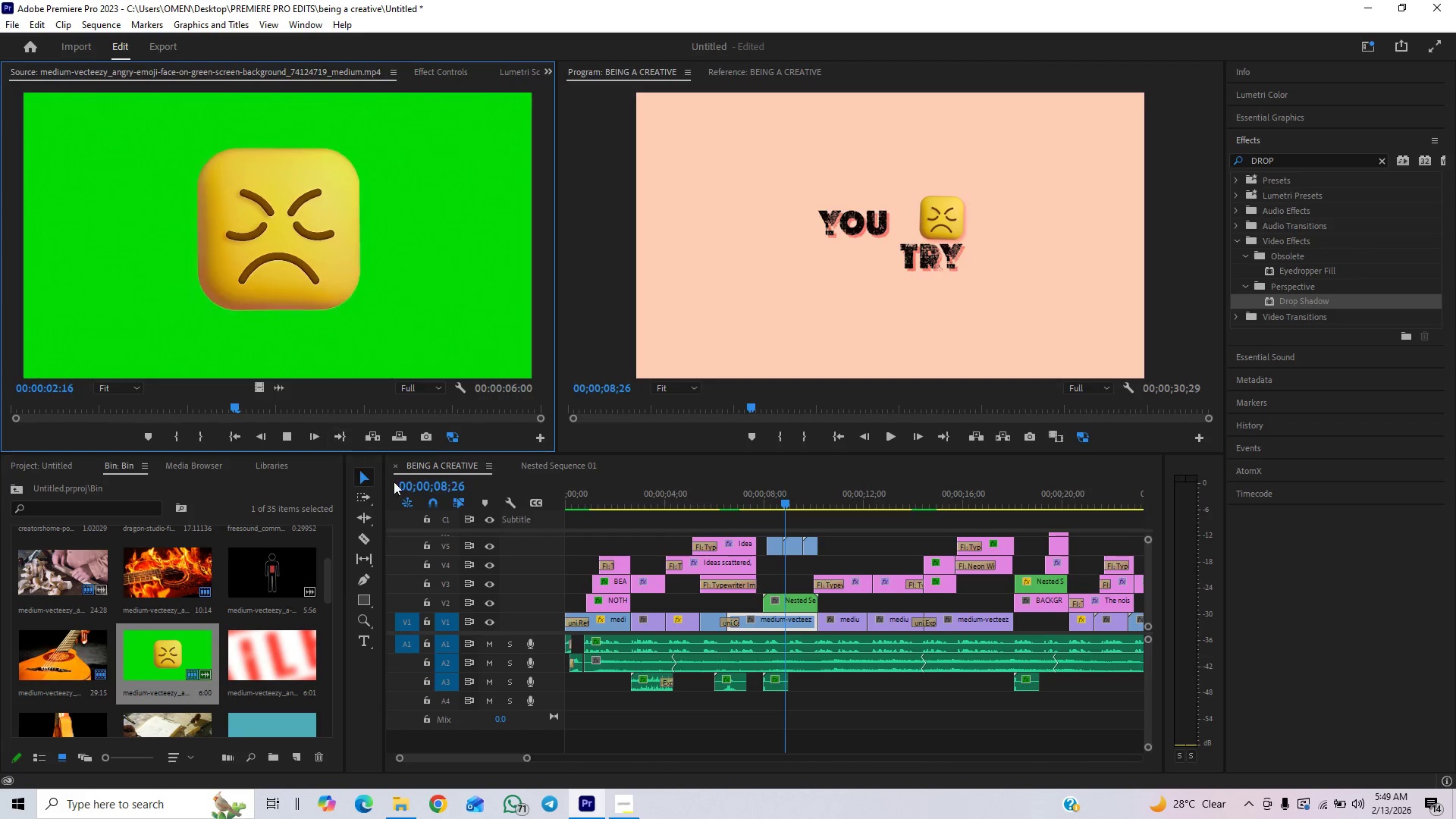 
key(Space)
 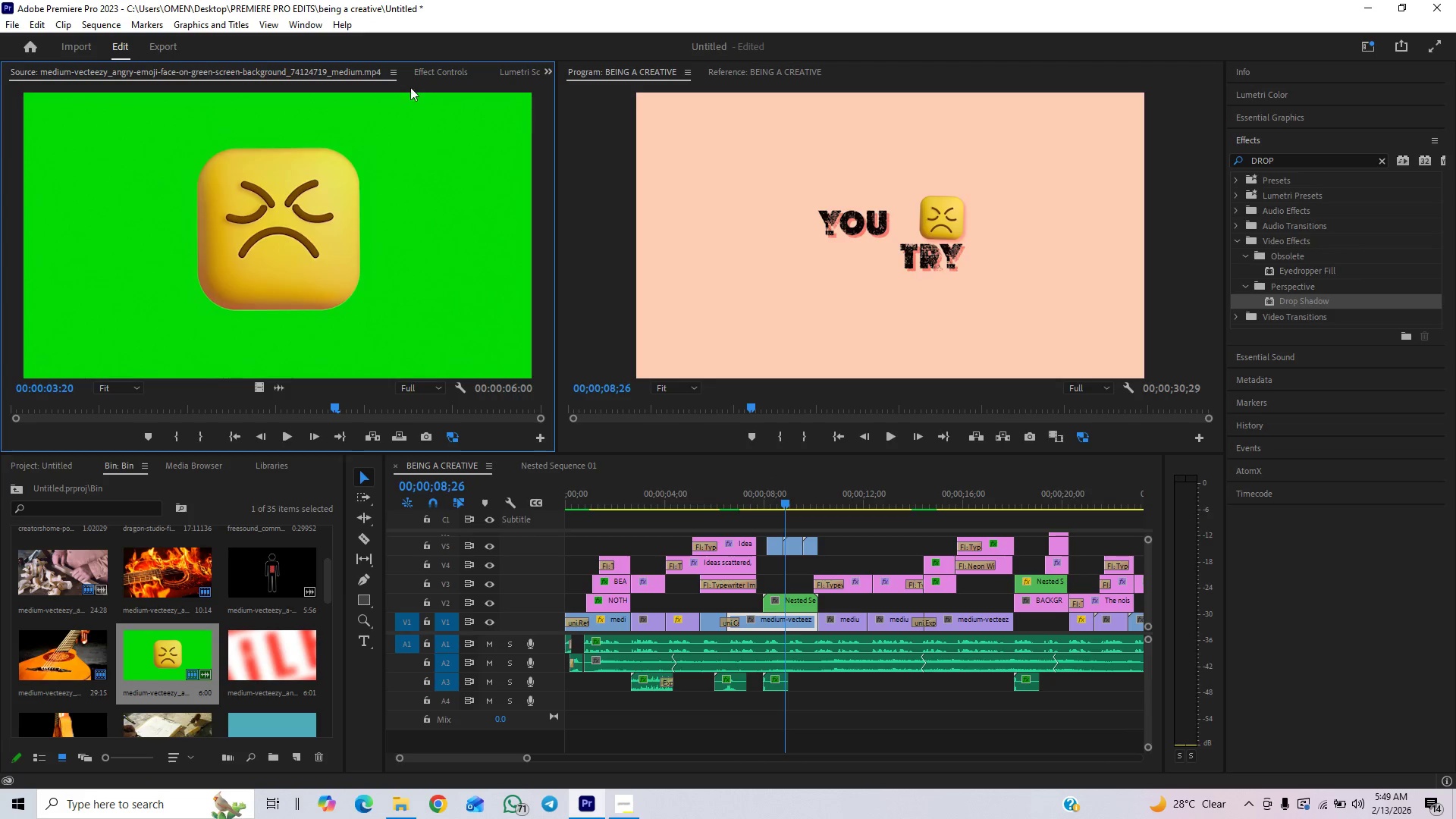 
left_click([430, 67])
 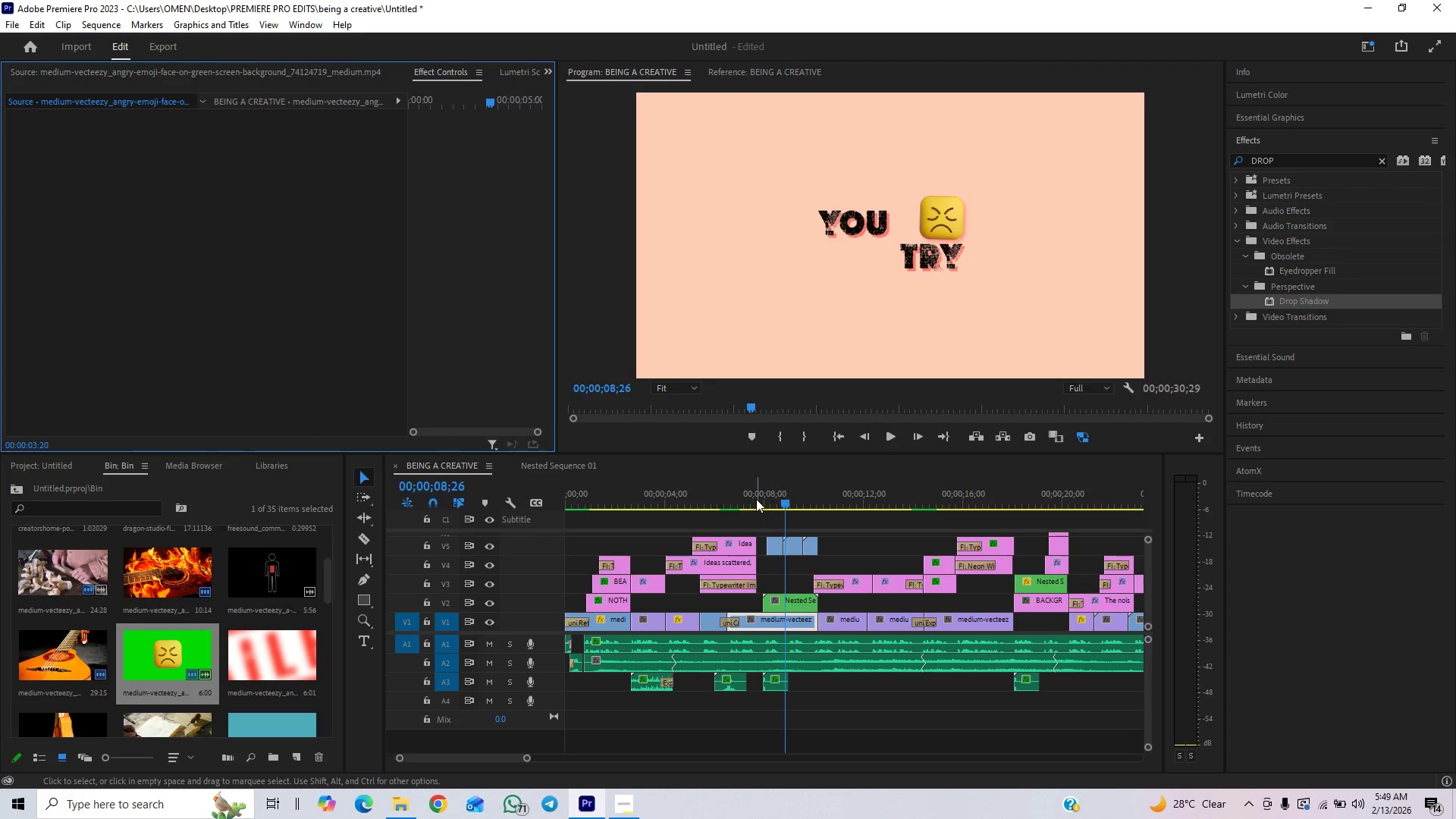 
left_click_drag(start_coordinate=[770, 491], to_coordinate=[776, 497])
 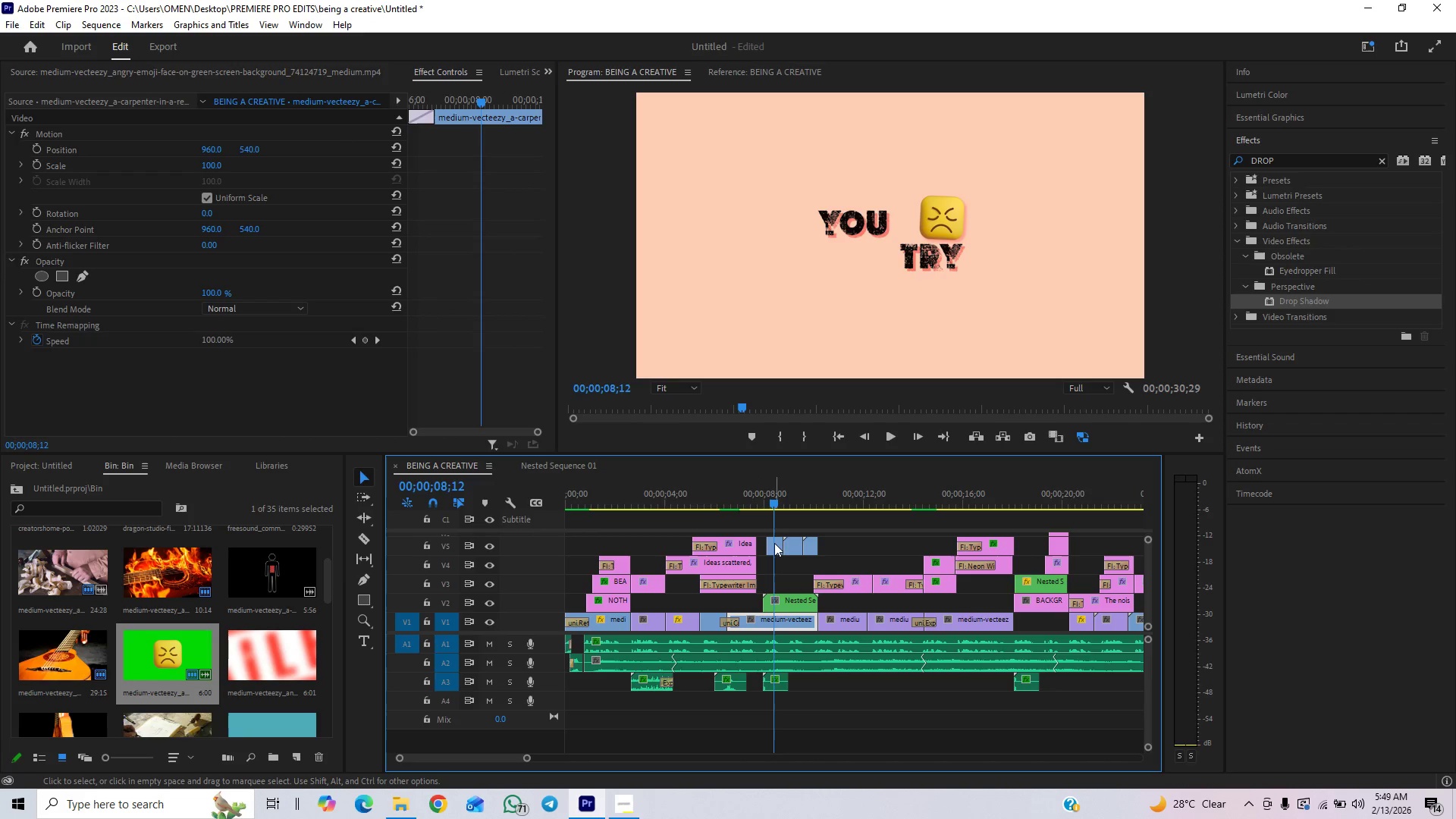 
left_click([775, 543])
 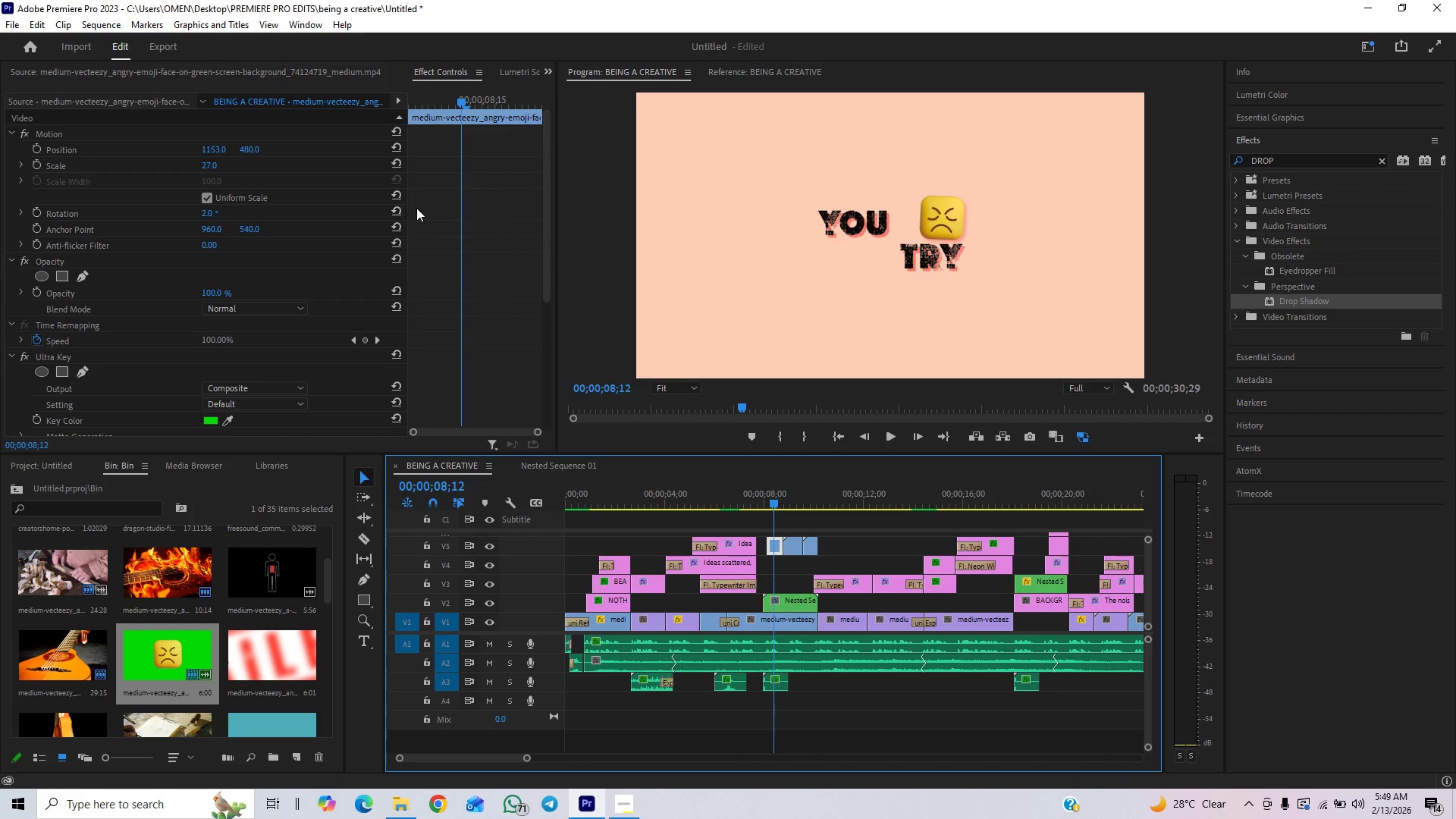 
left_click([400, 211])
 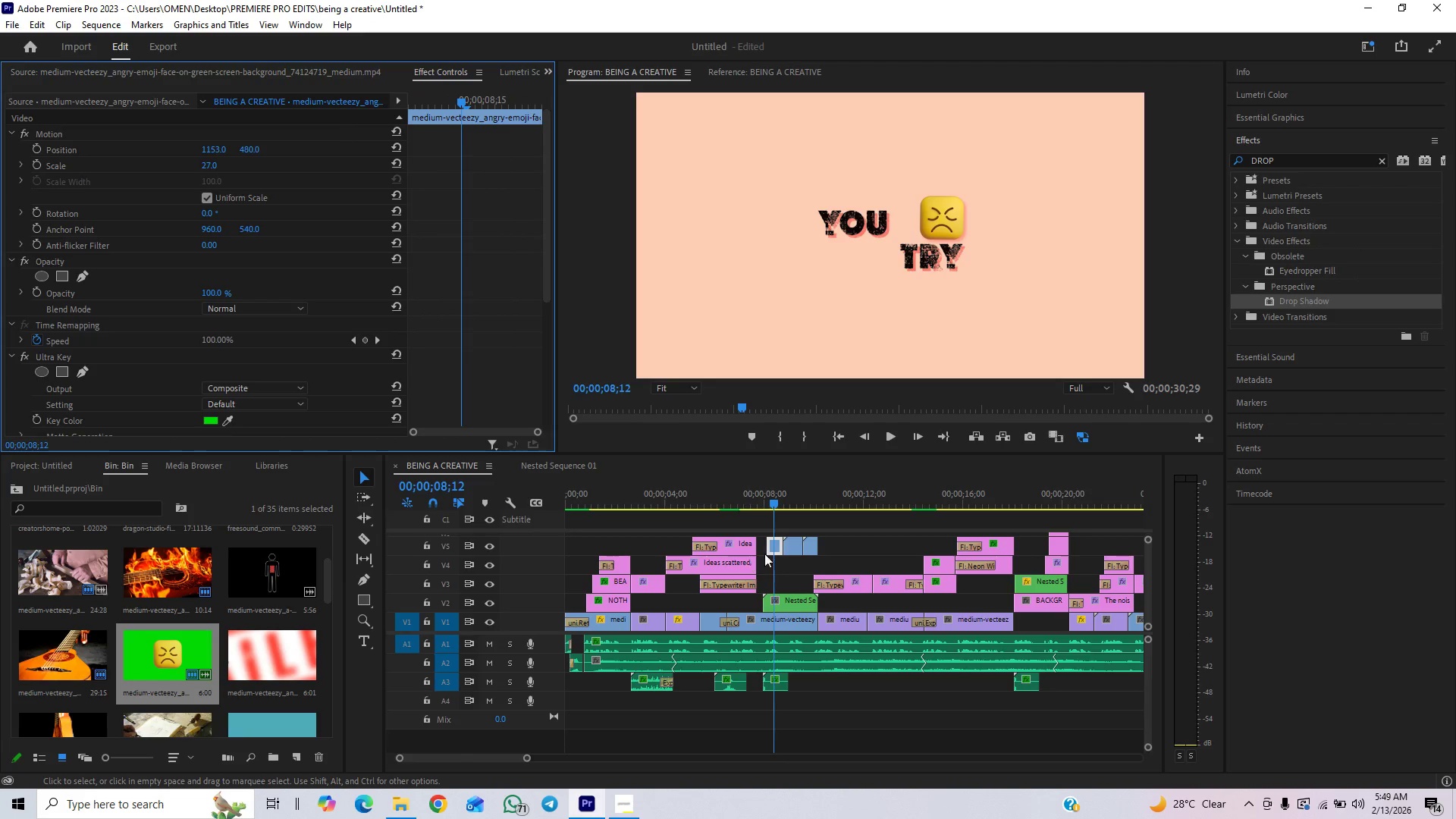 
left_click([796, 546])
 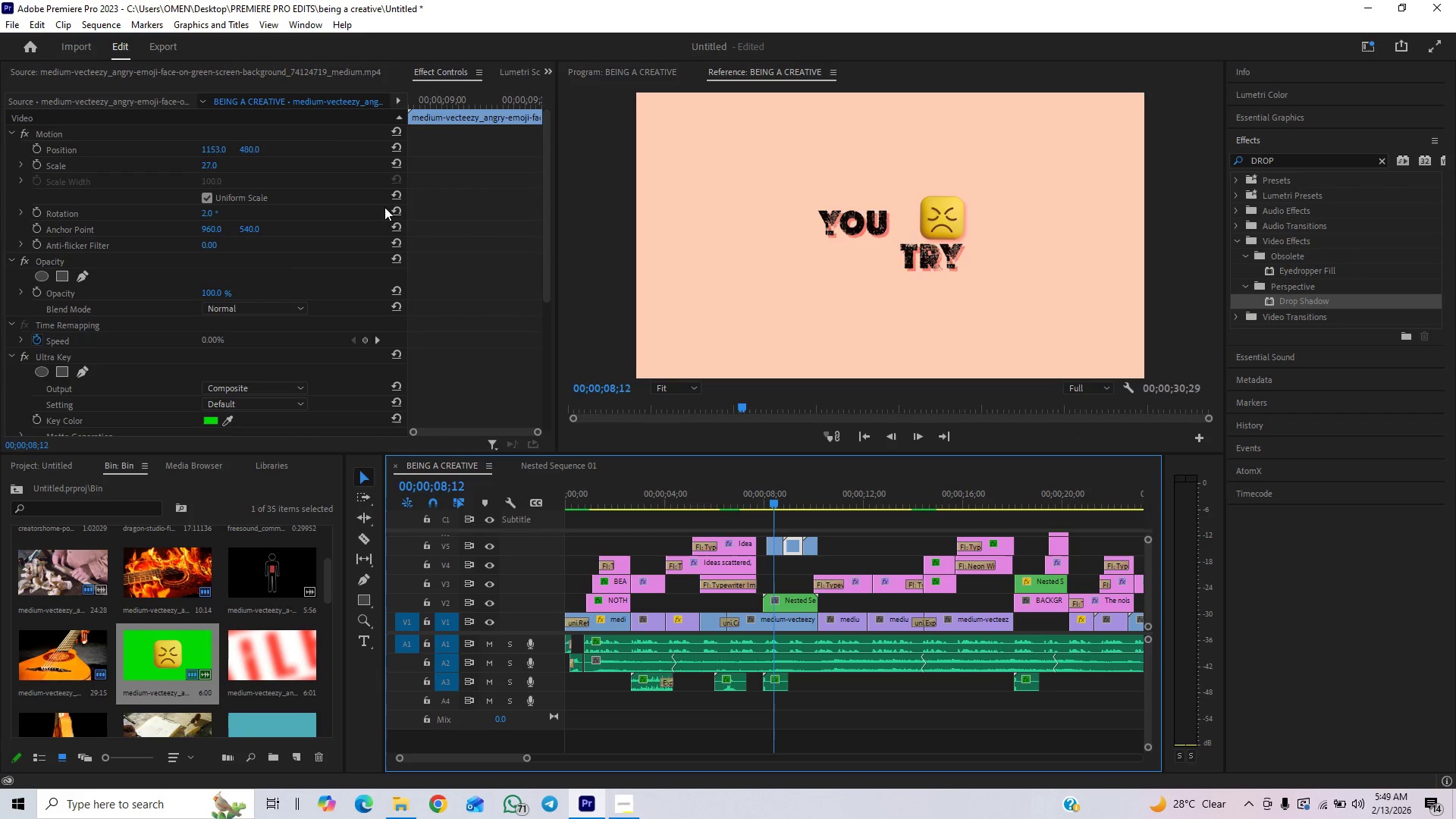 
left_click([397, 206])
 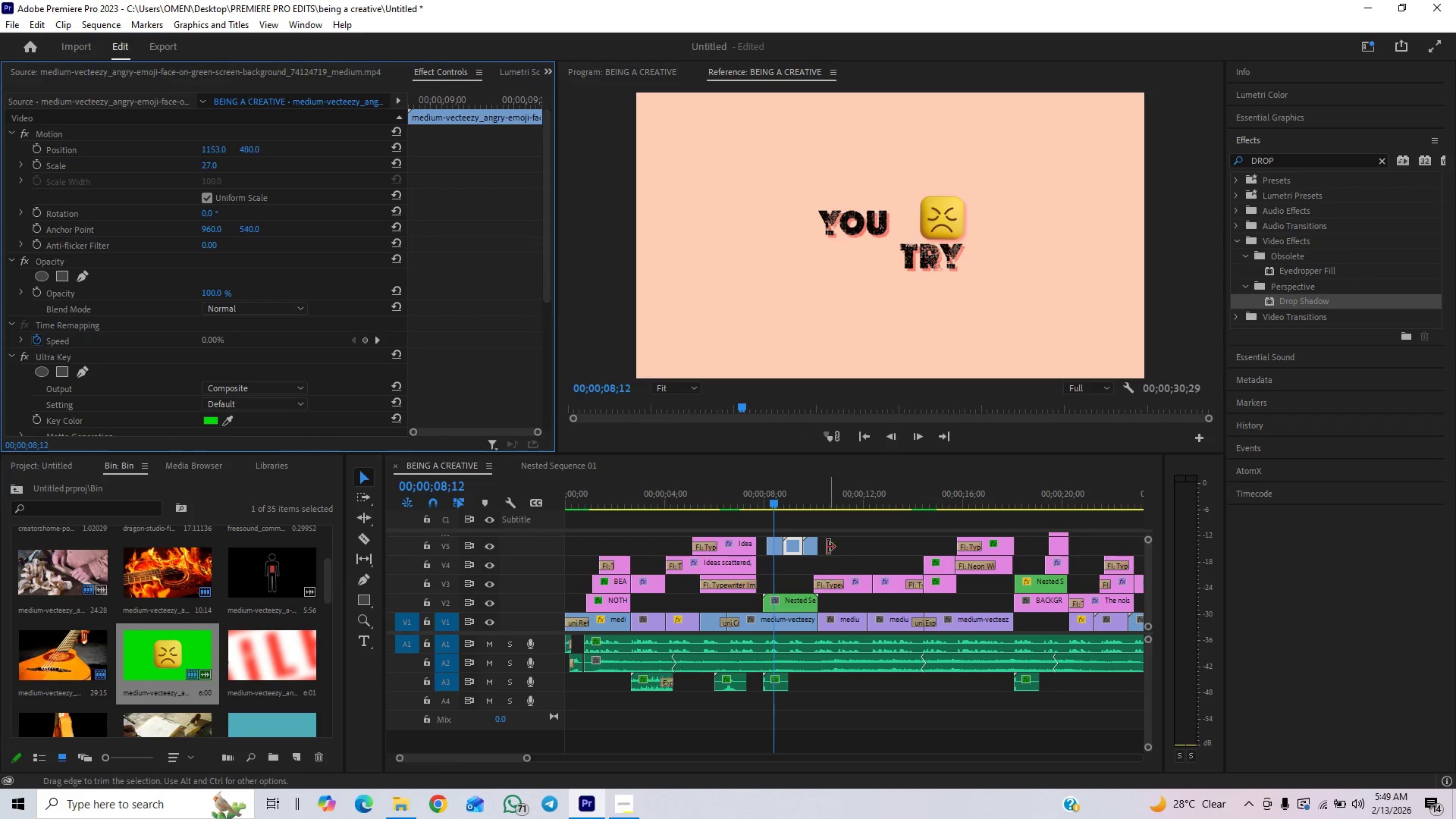 
left_click([808, 549])
 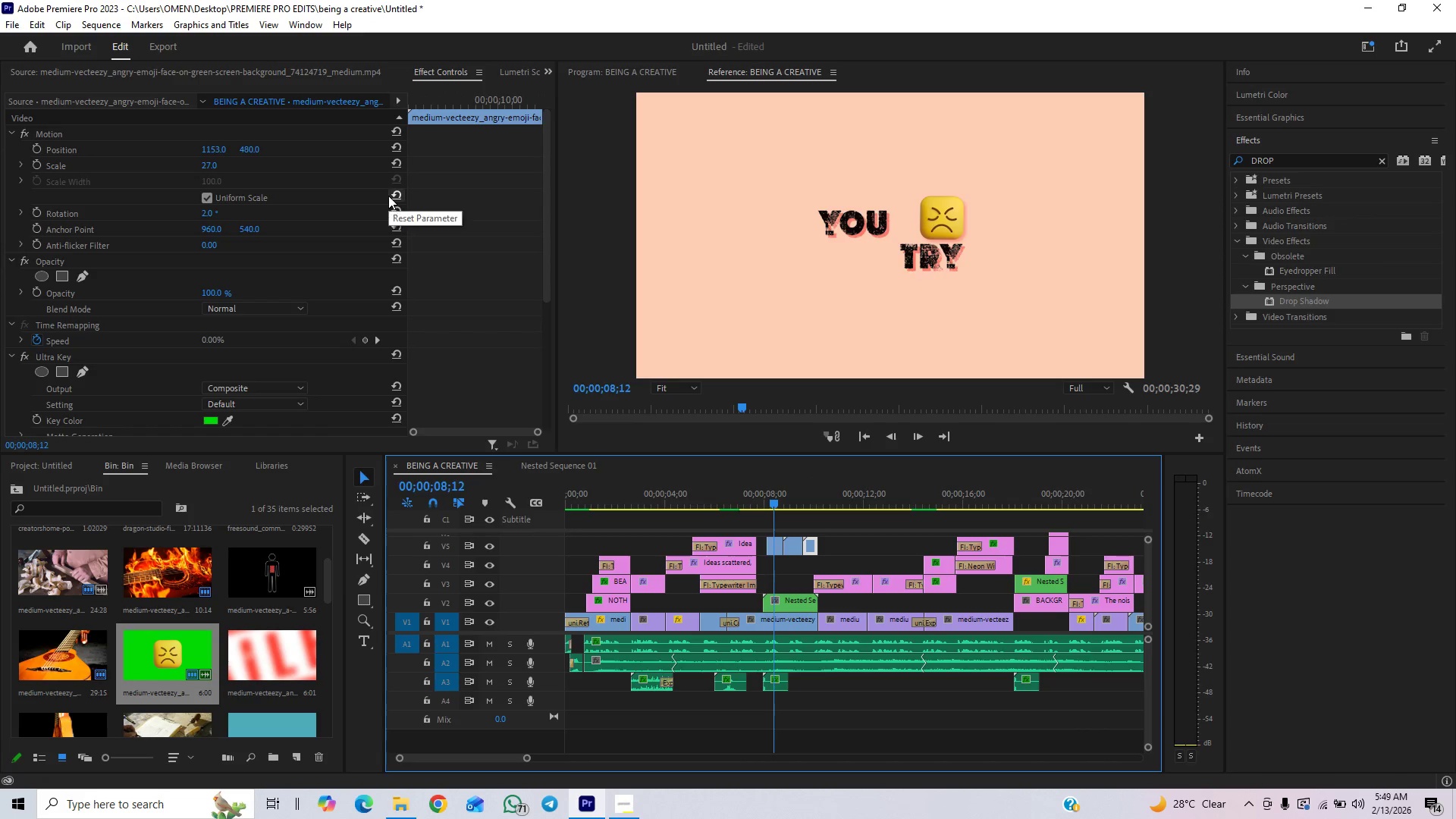 
left_click([396, 196])
 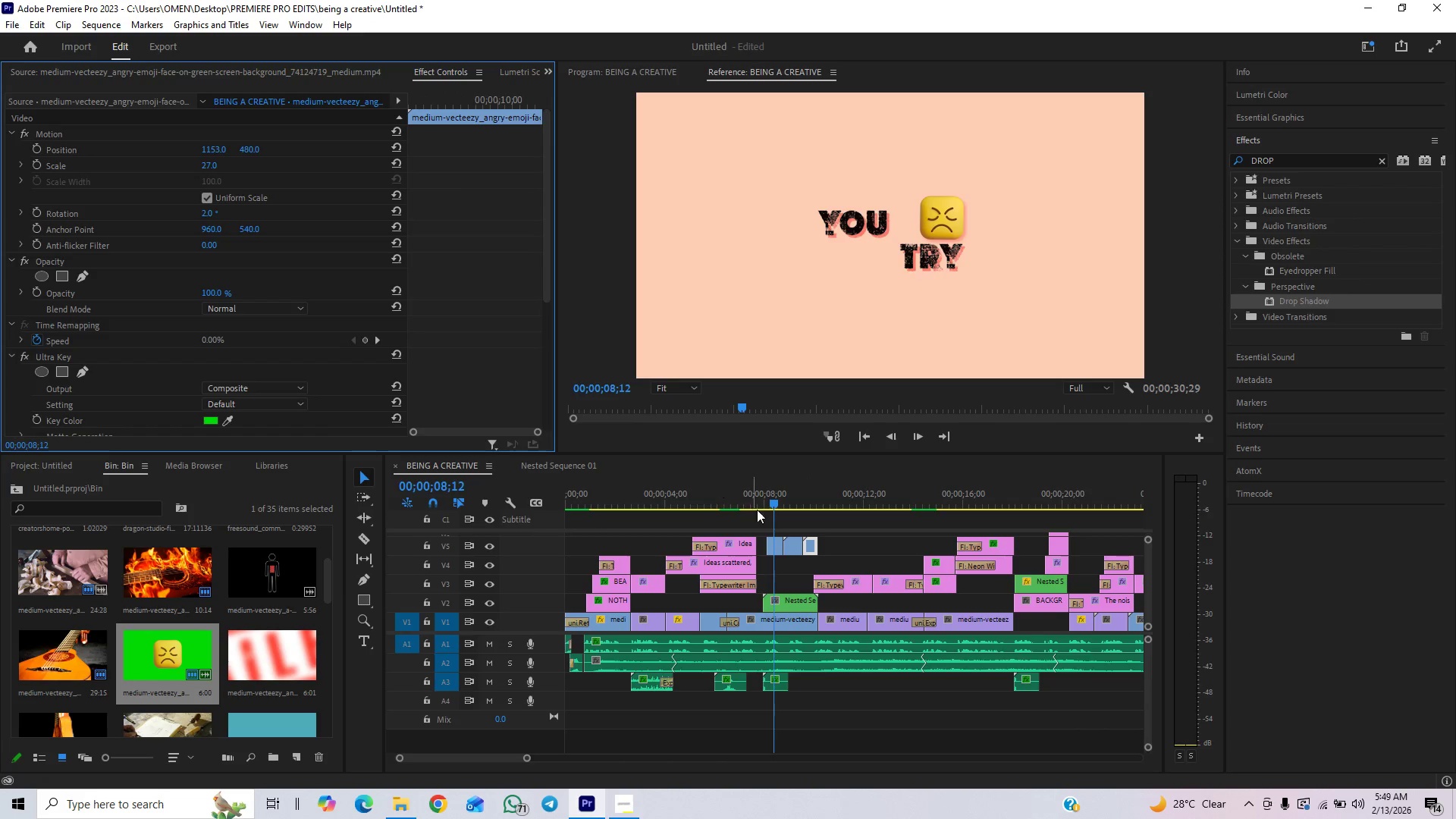 
left_click([761, 504])
 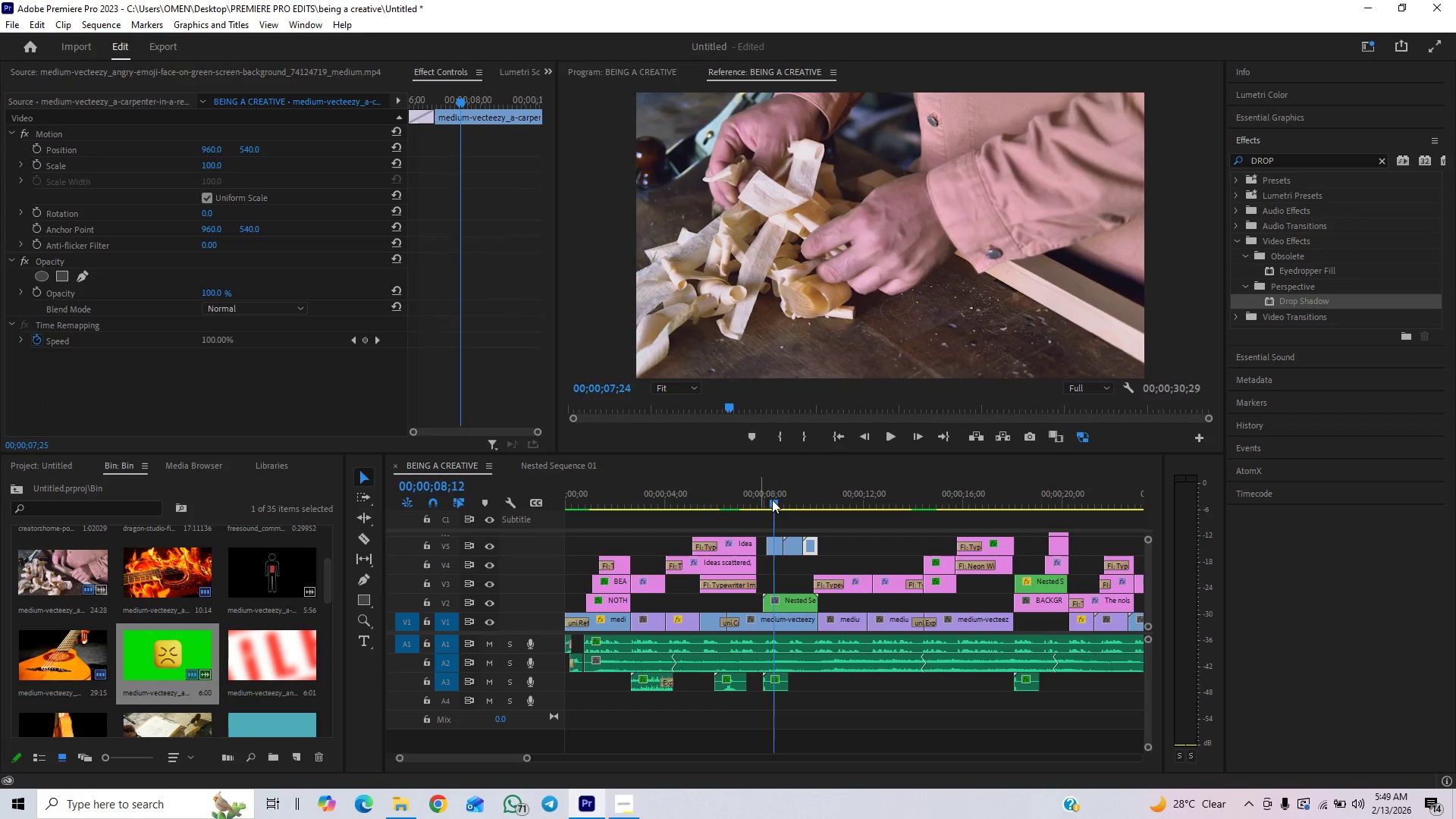 
key(Space)
 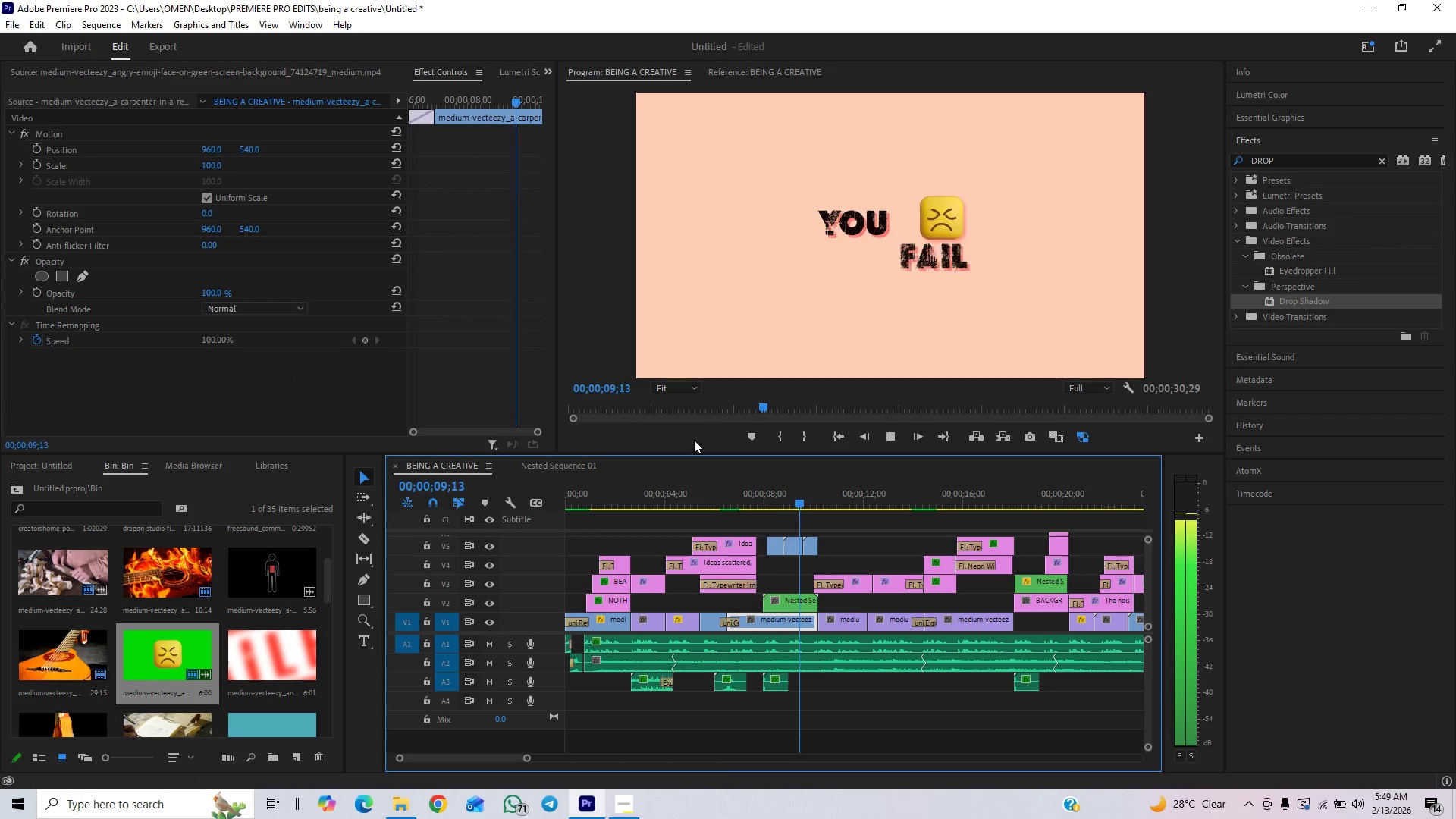 
key(Space)
 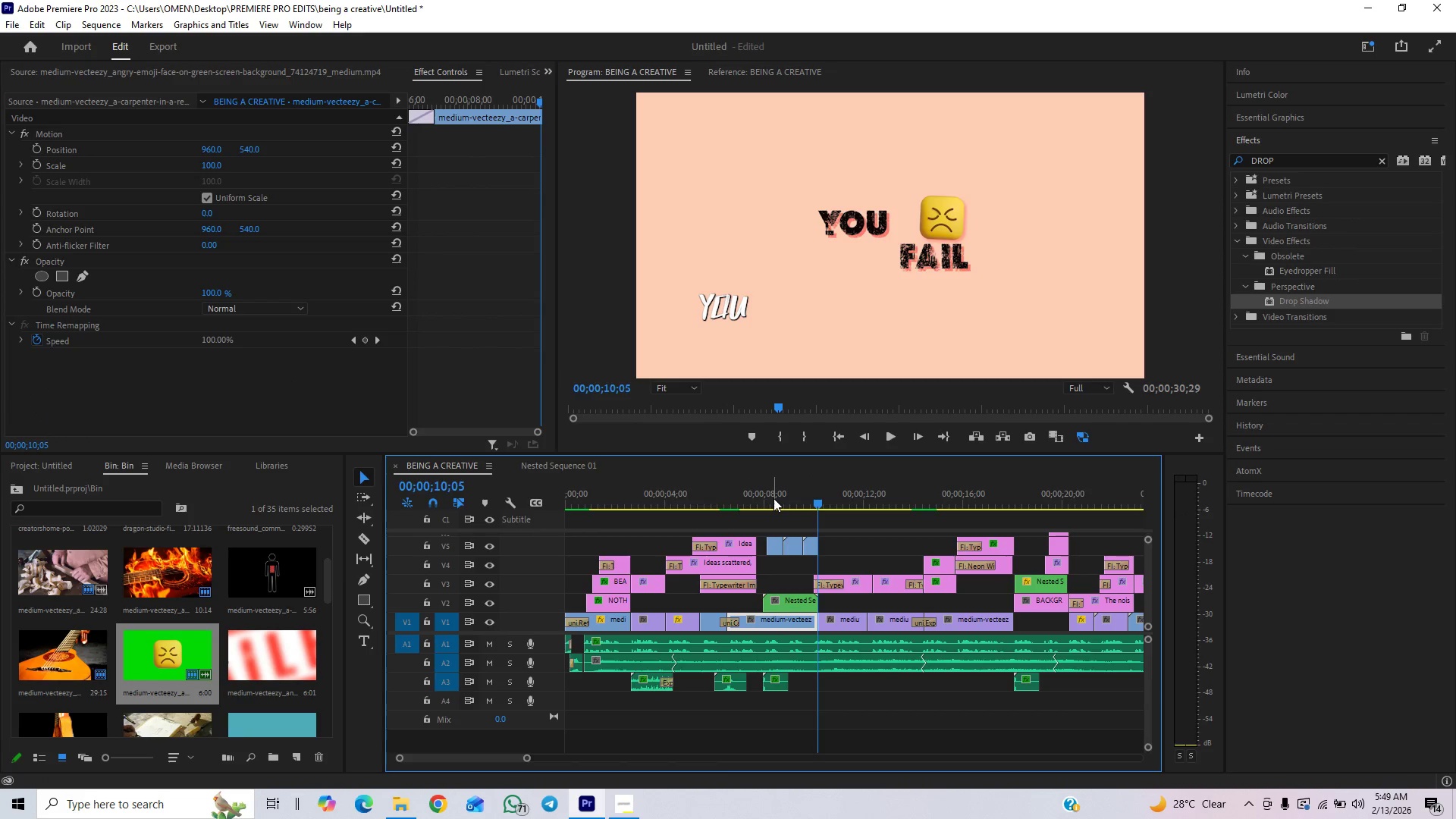 
left_click([759, 495])
 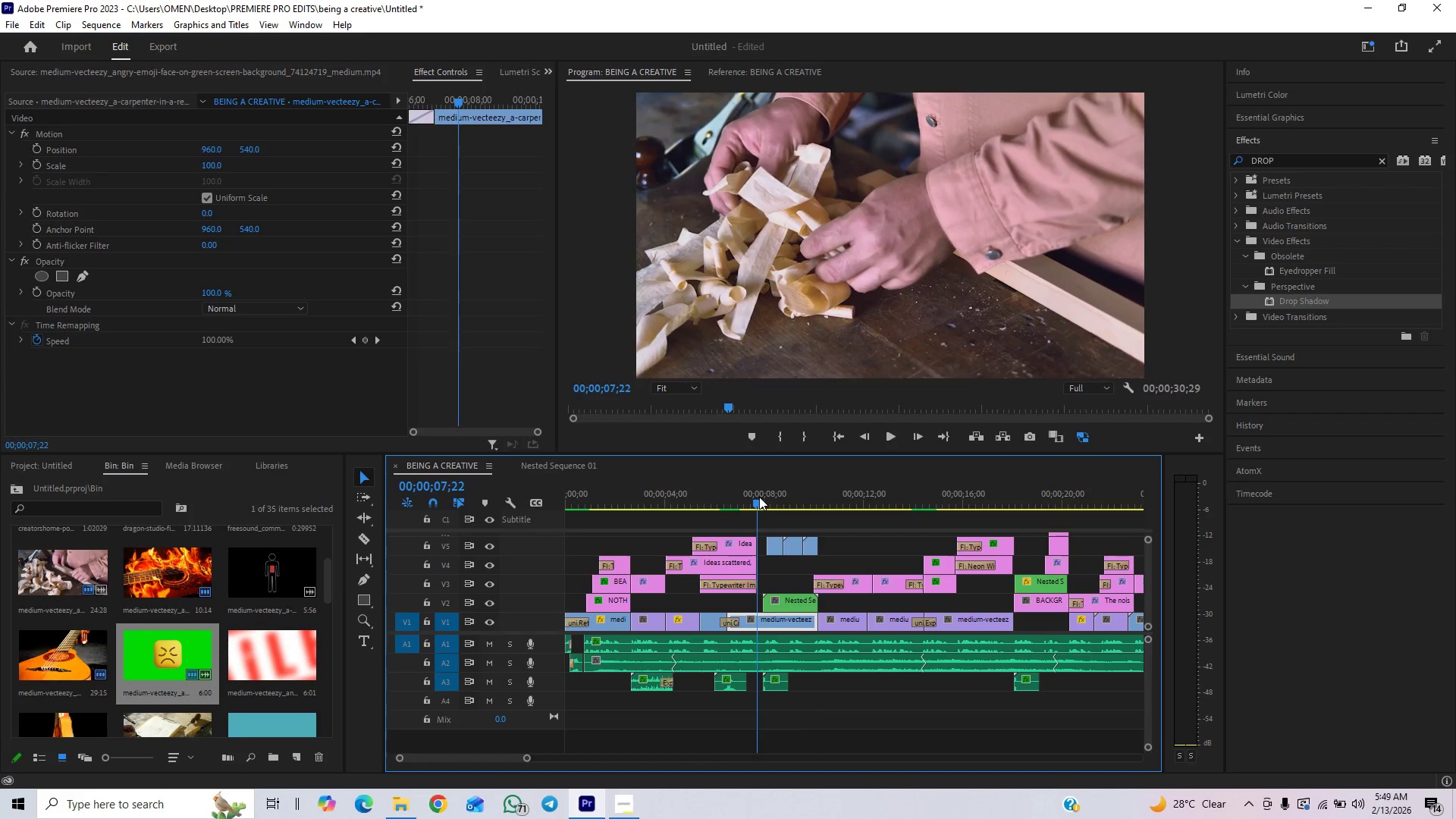 
key(Space)
 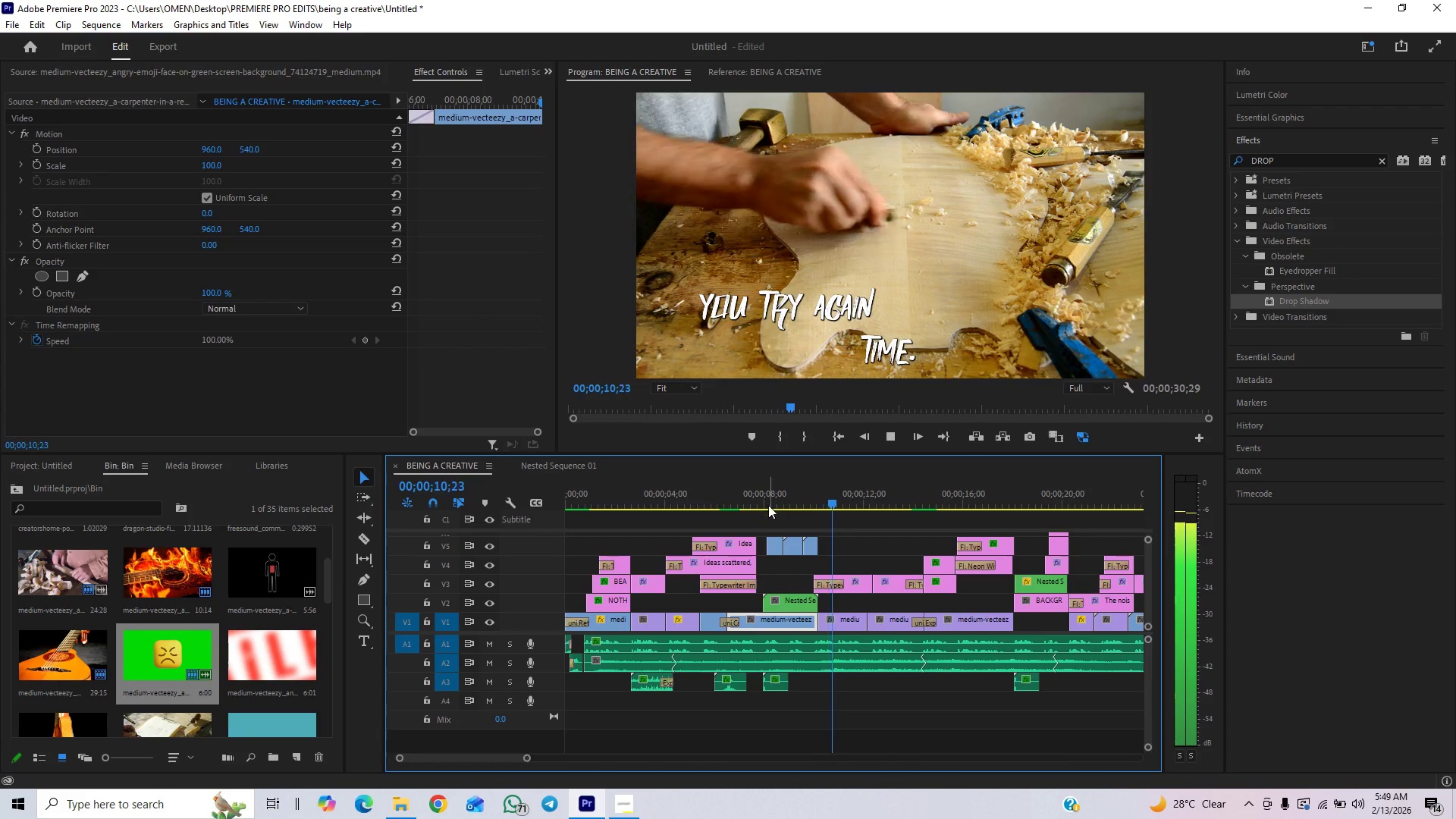 
wait(5.97)
 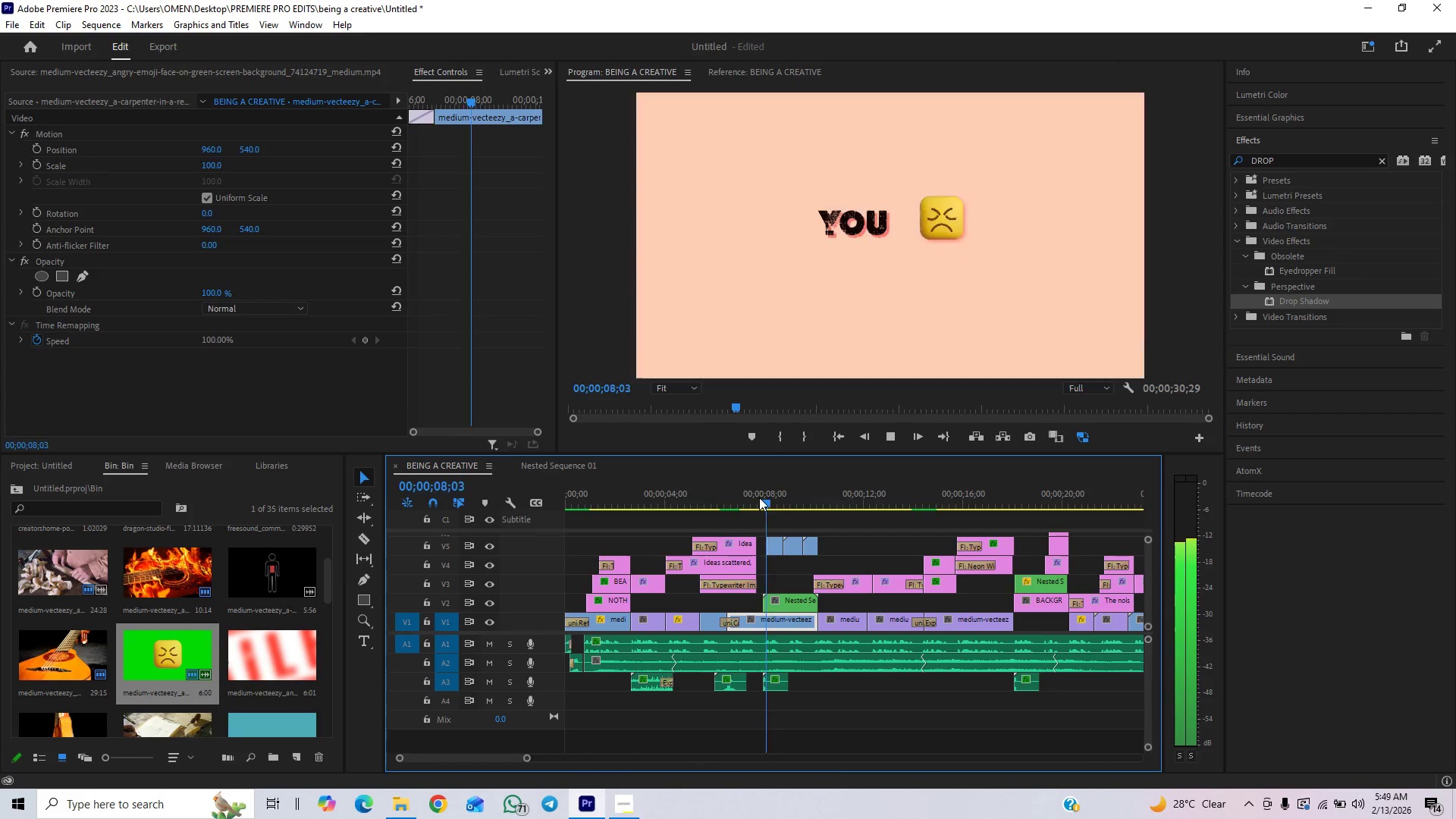 
key(Control+S)
 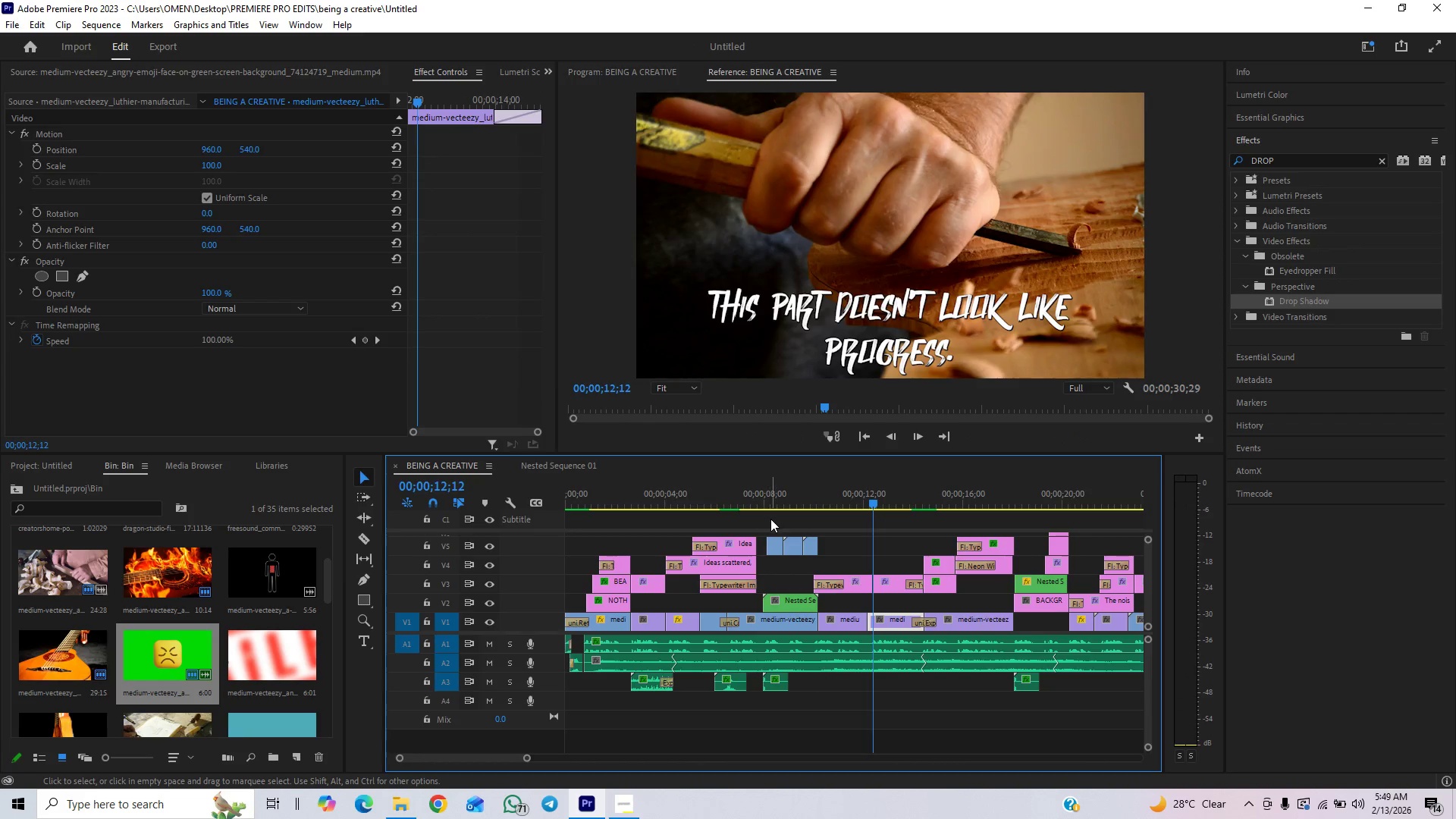 
key(Space)
 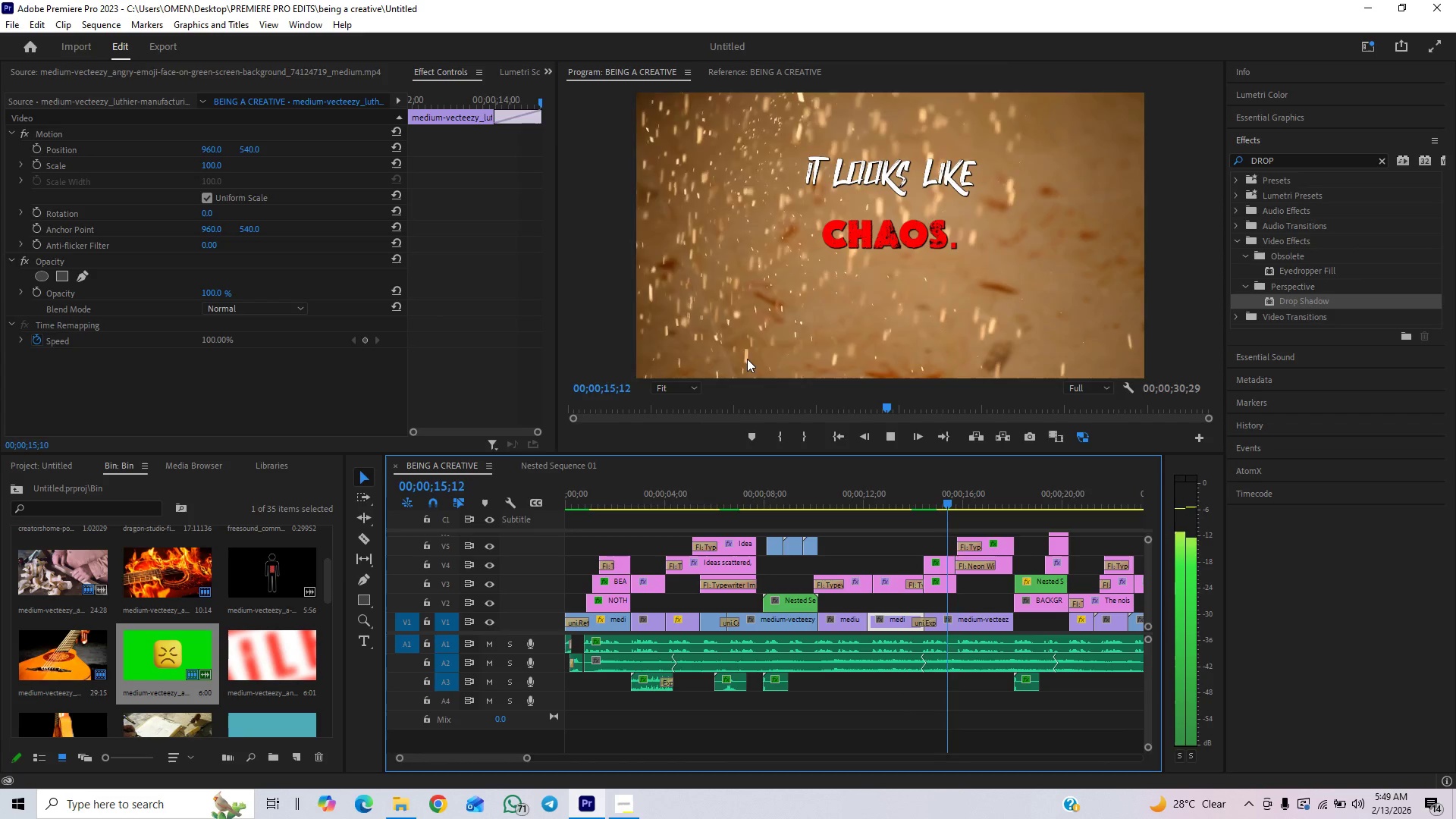 
key(Space)
 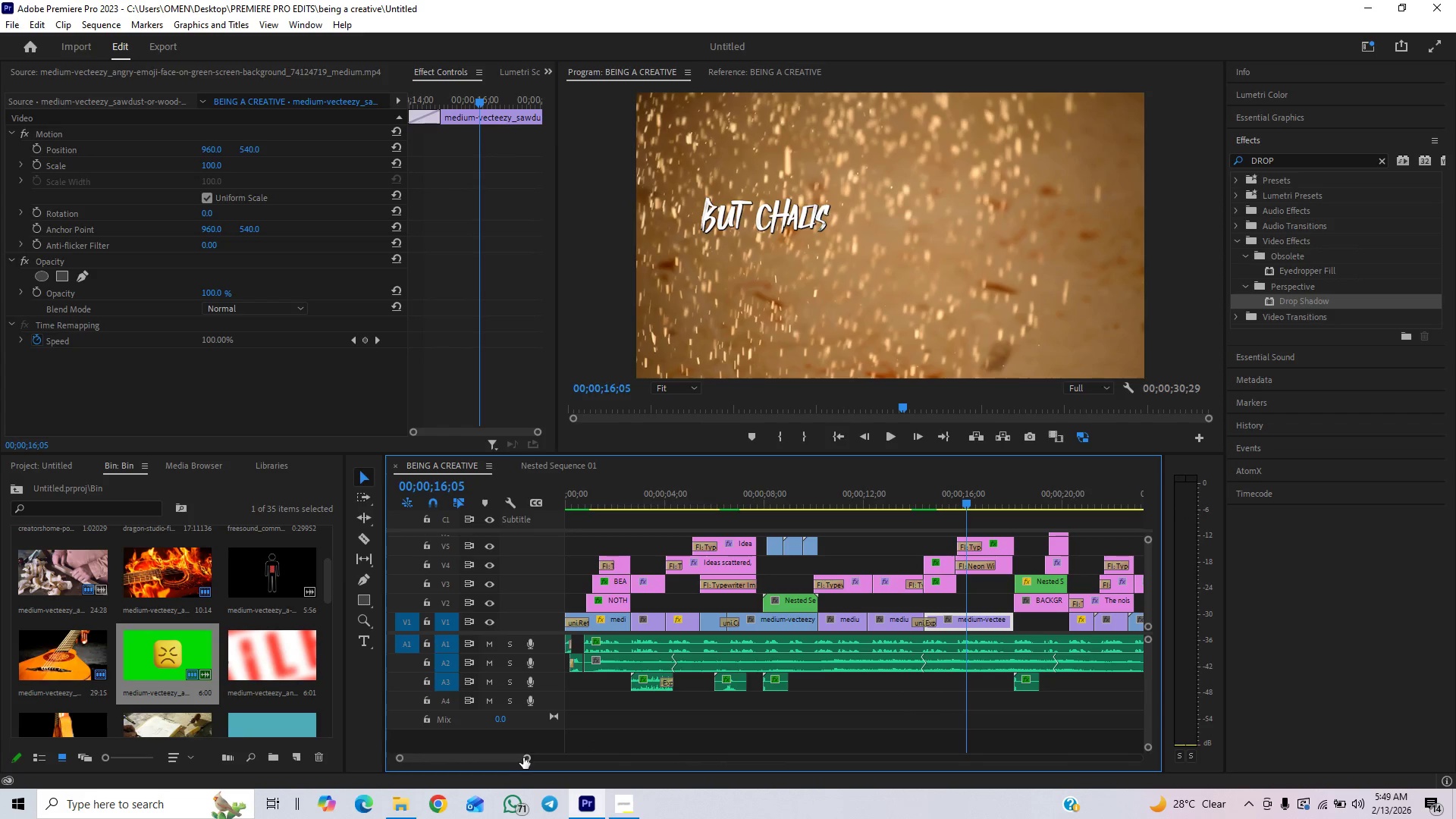 
left_click_drag(start_coordinate=[529, 760], to_coordinate=[547, 757])
 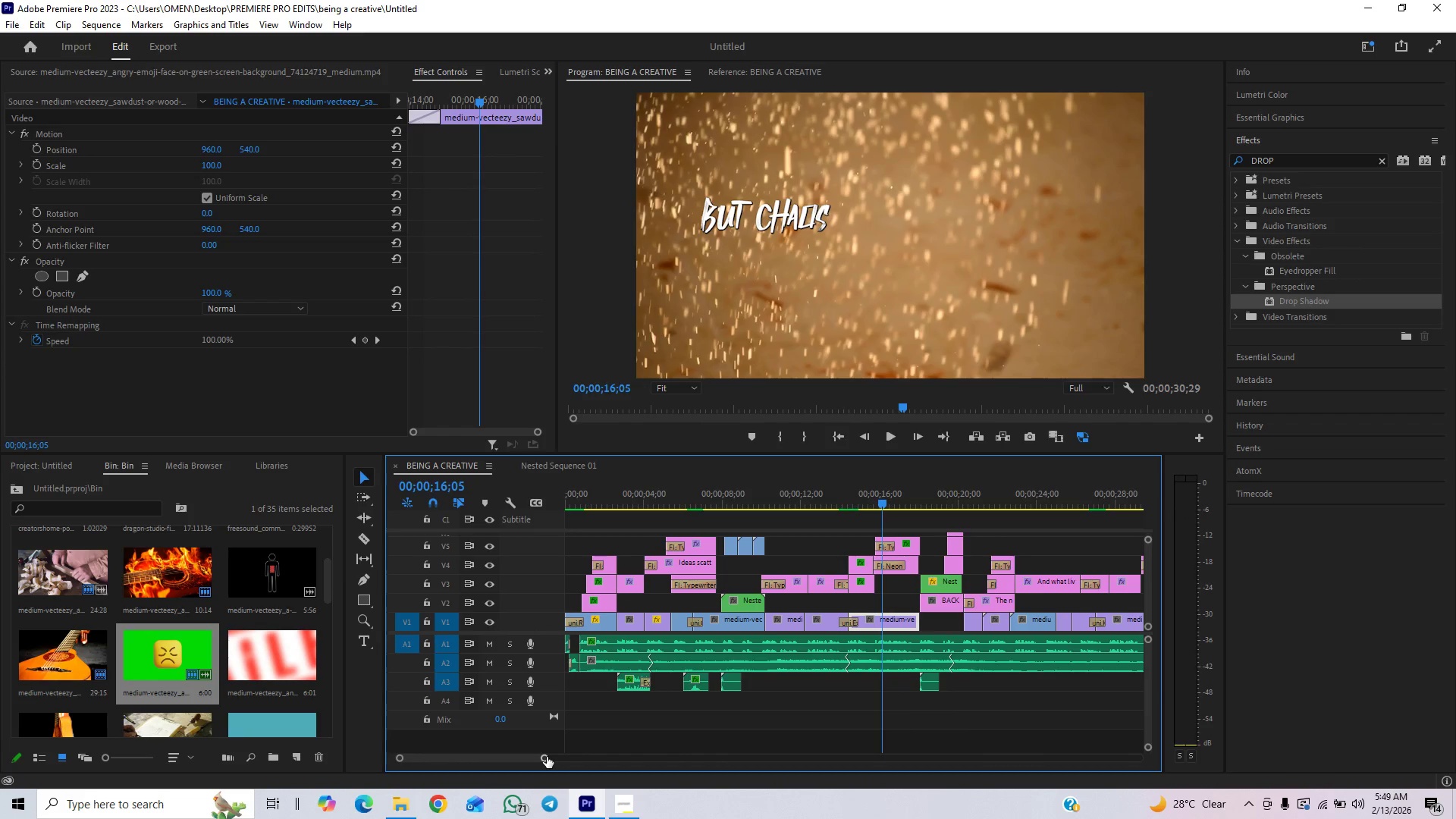 
key(Space)
 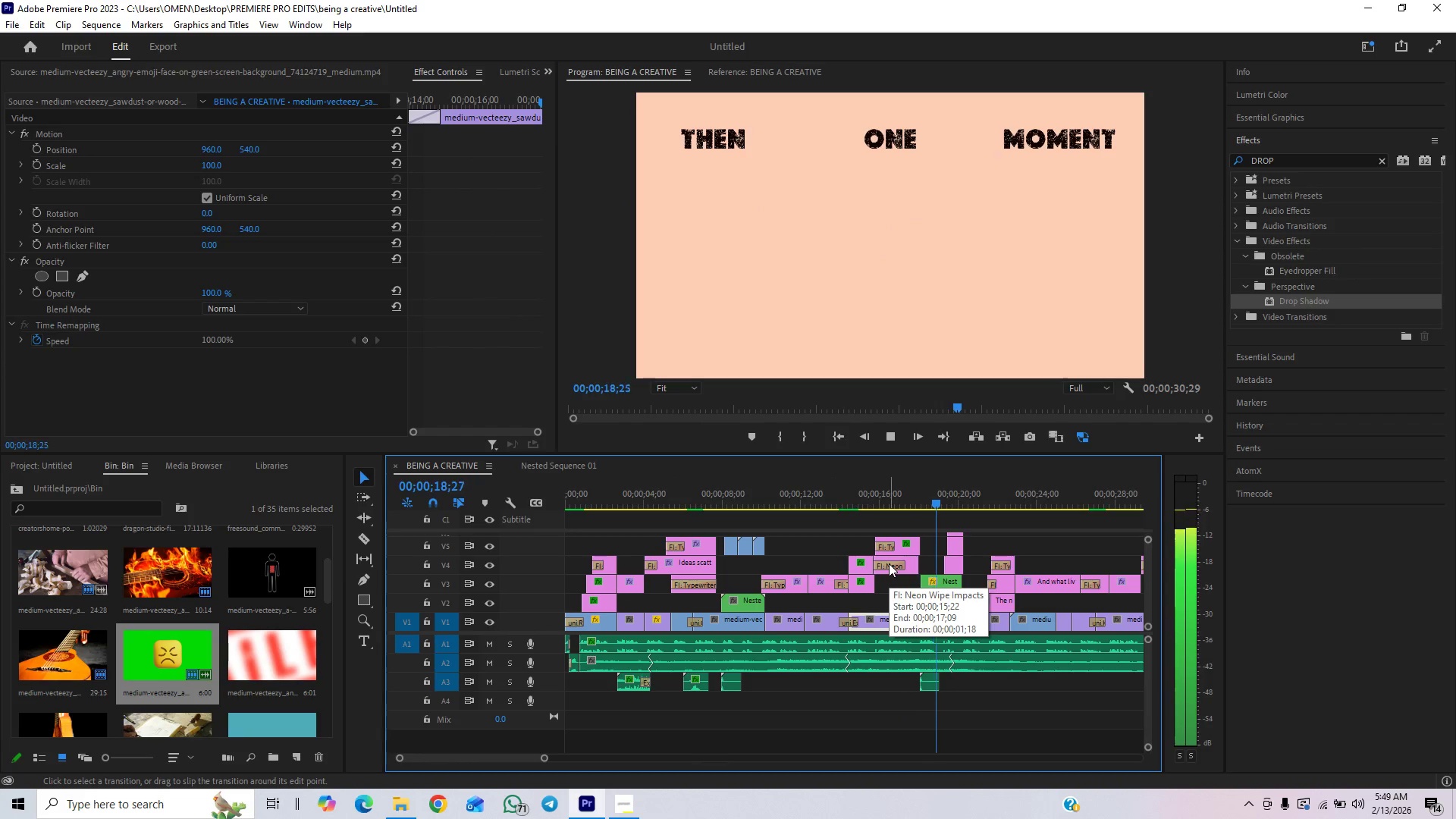 
left_click([852, 497])
 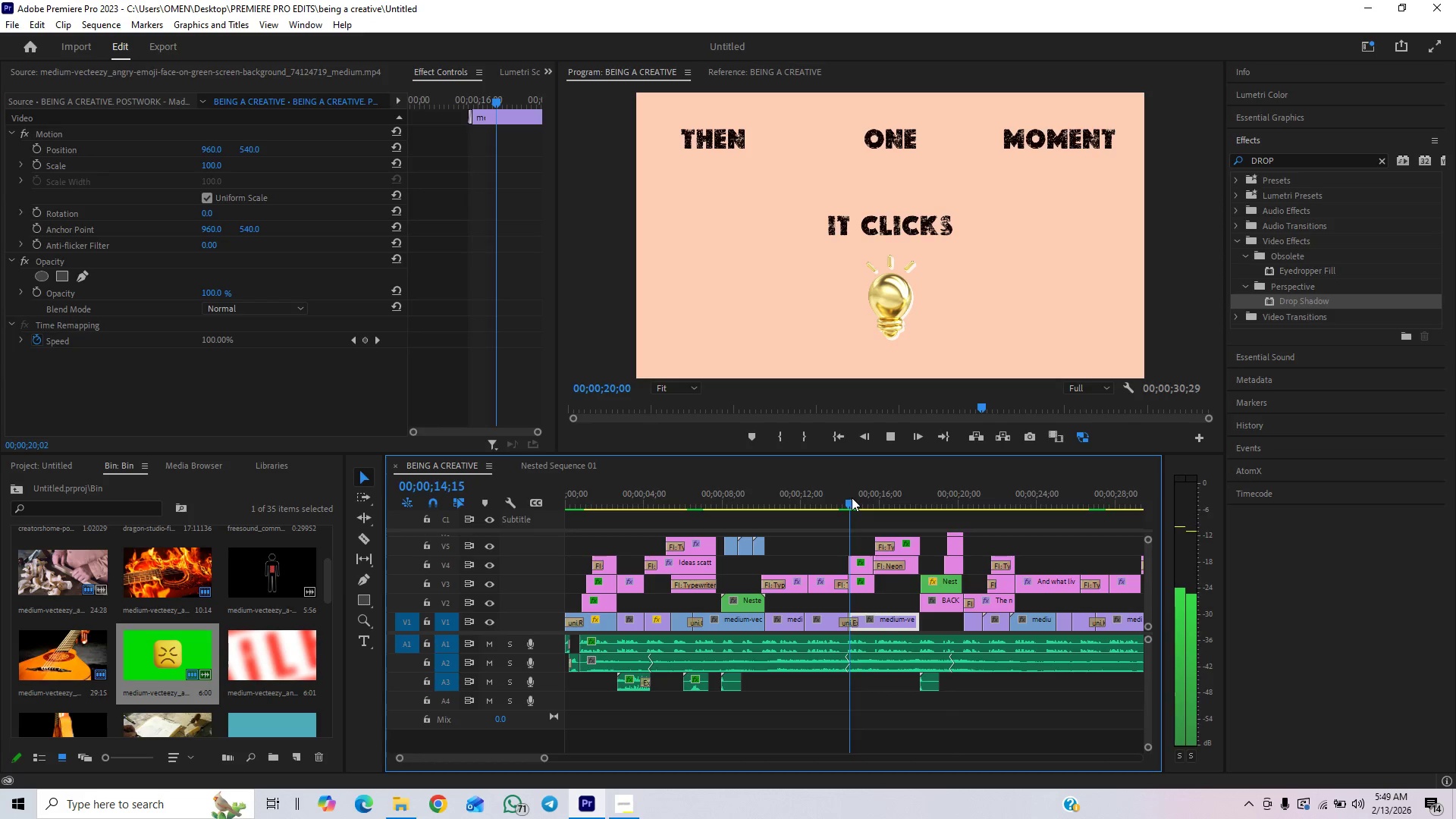 
key(Space)
 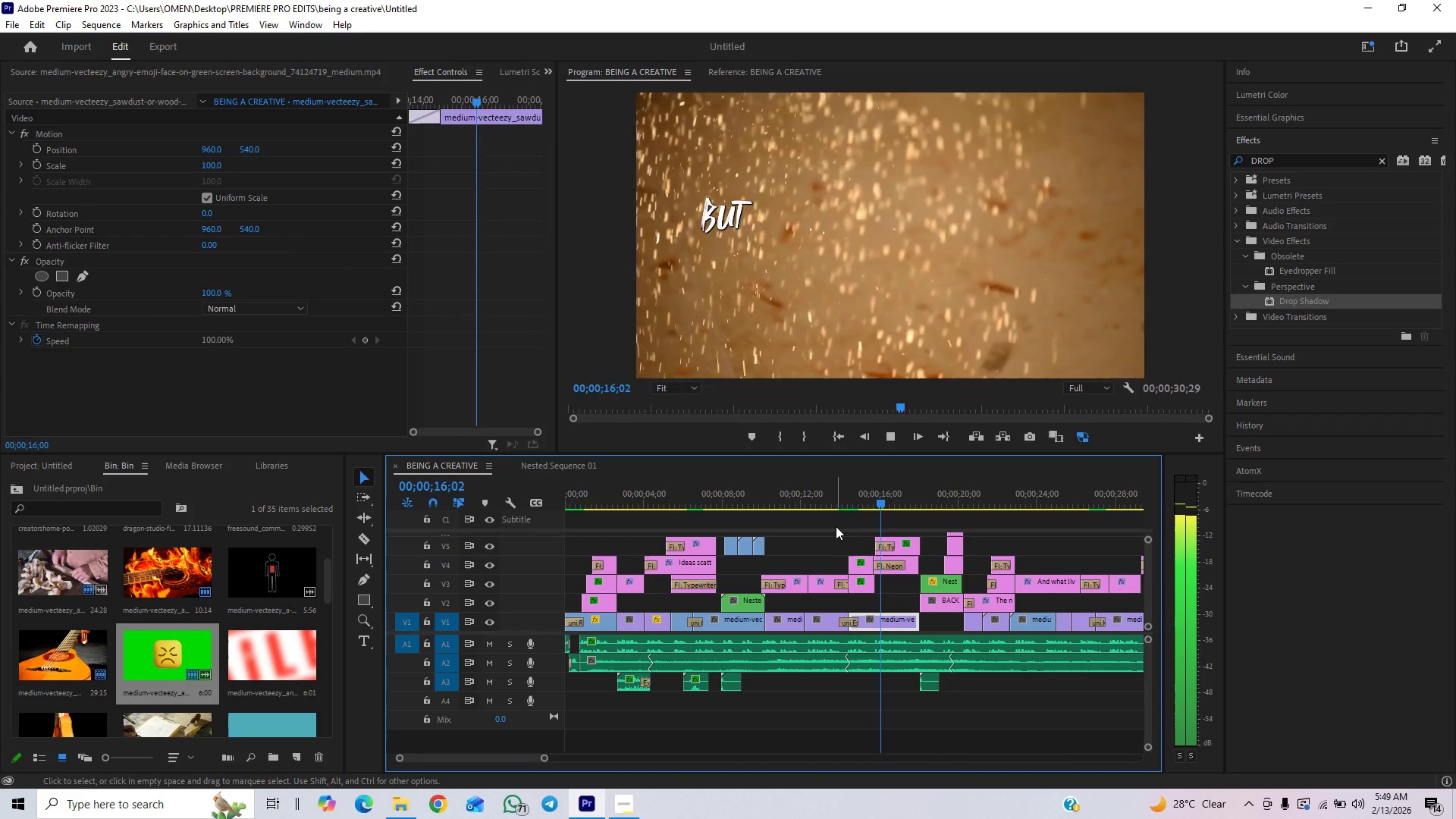 
wait(8.09)
 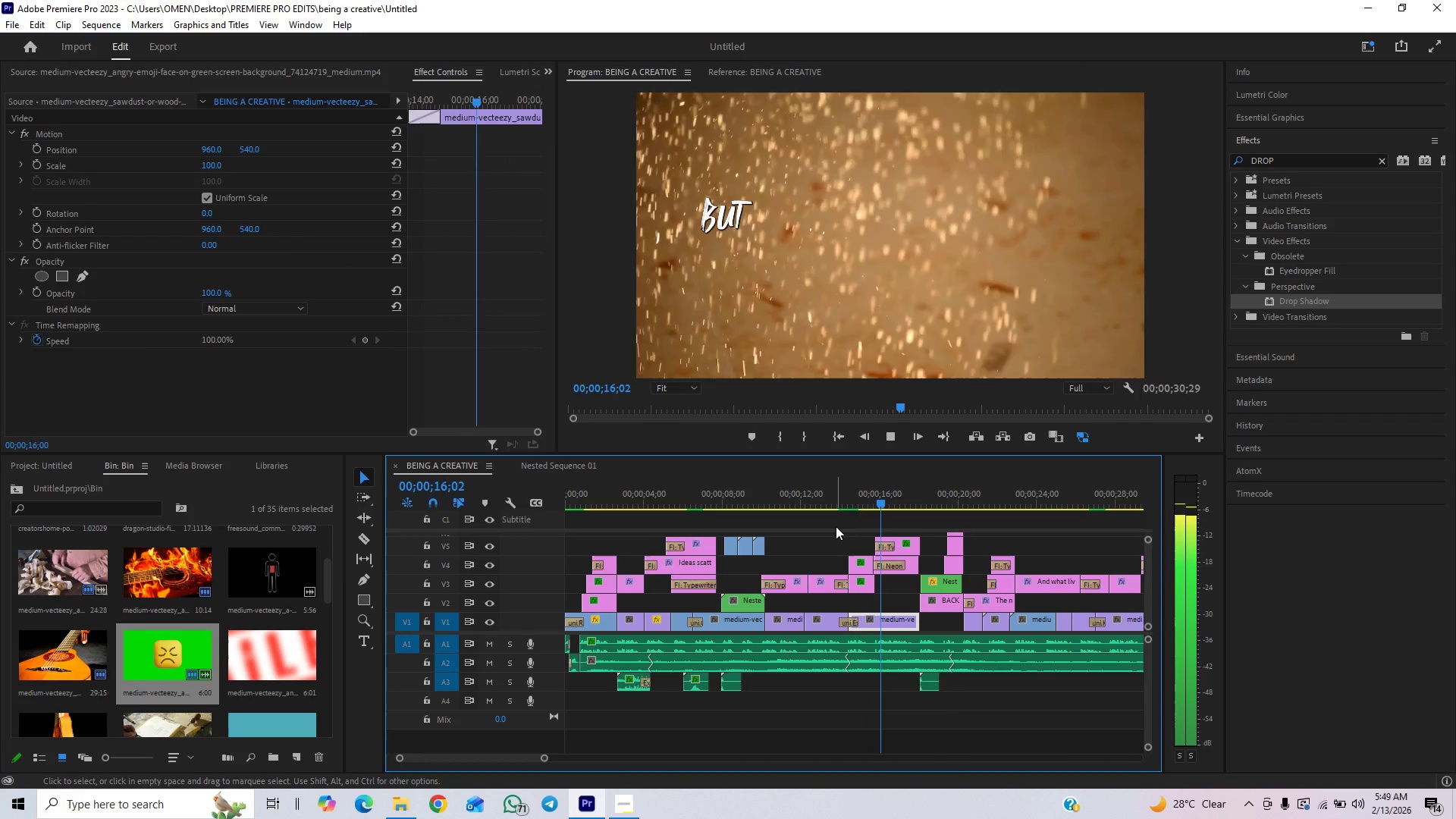 
key(Space)
 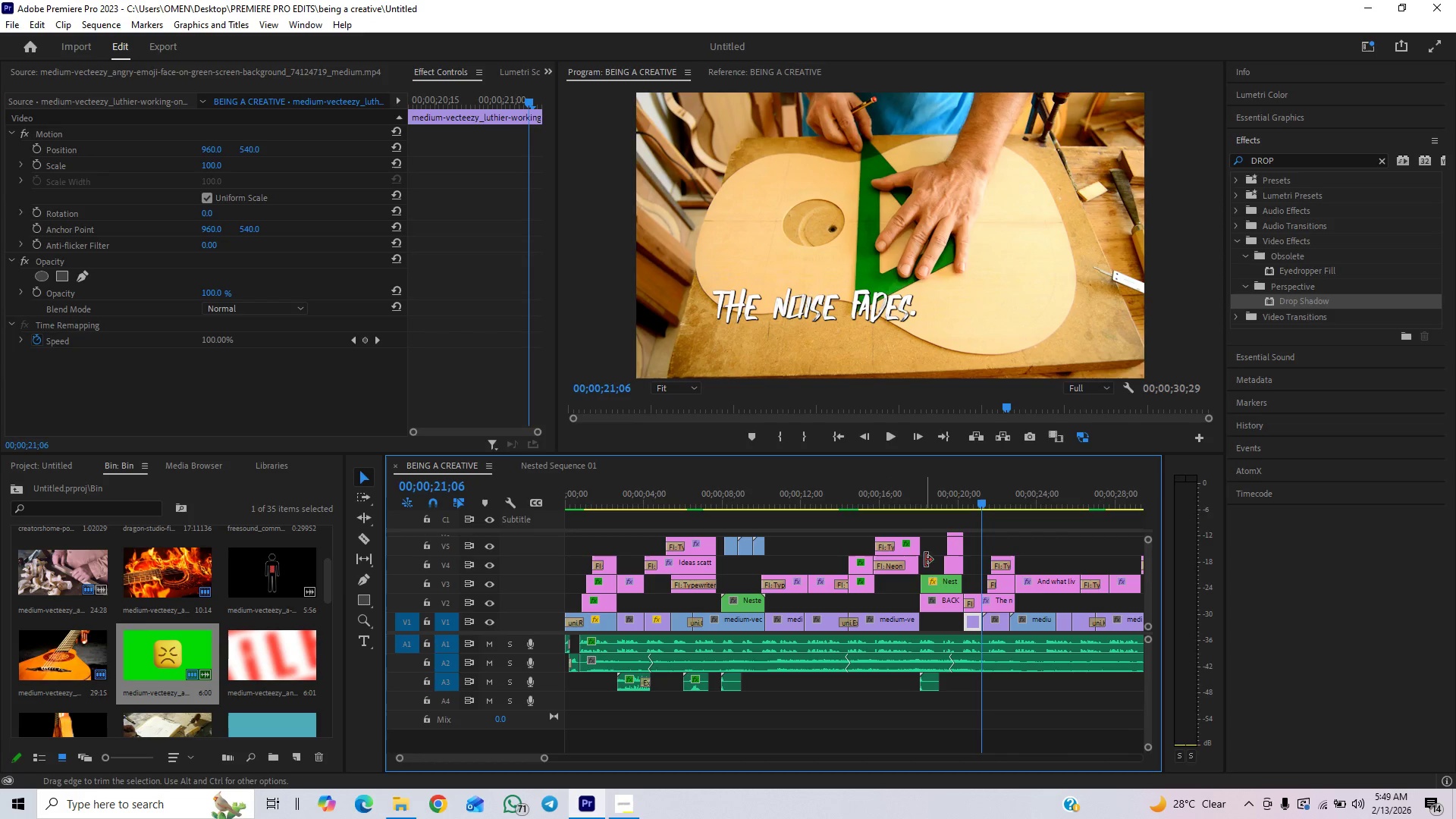 
left_click([921, 492])
 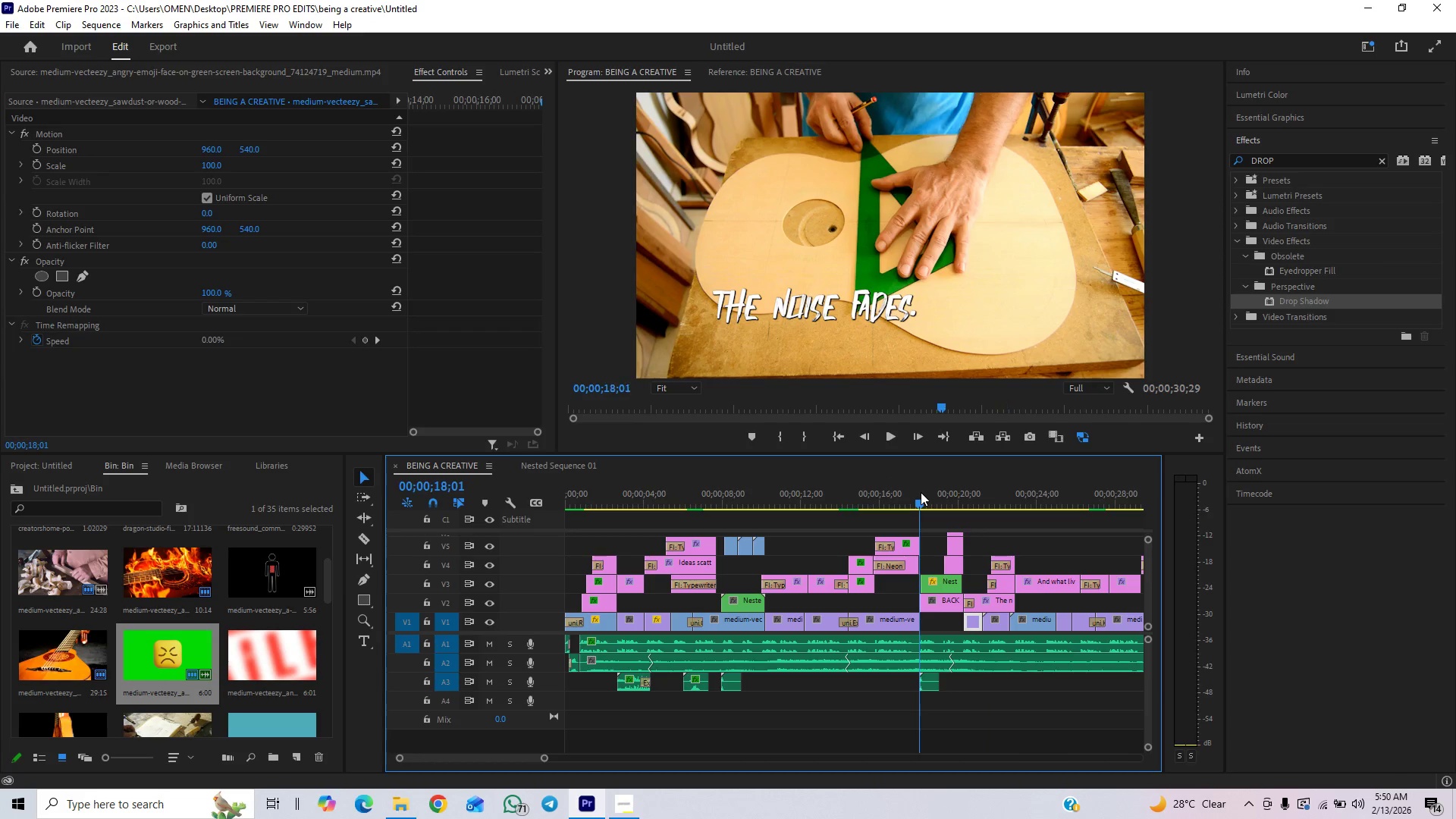 
key(Space)
 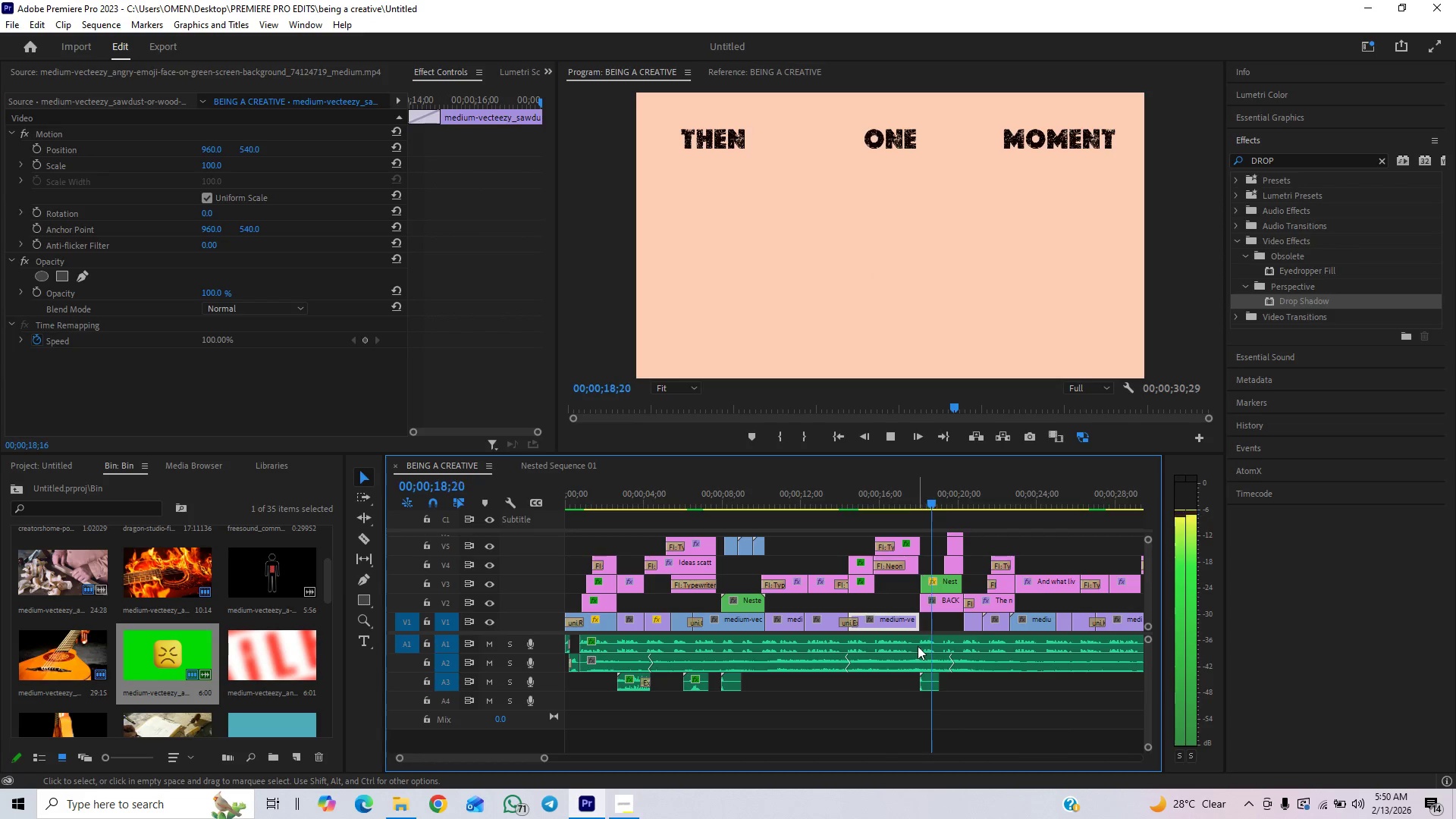 
key(Space)
 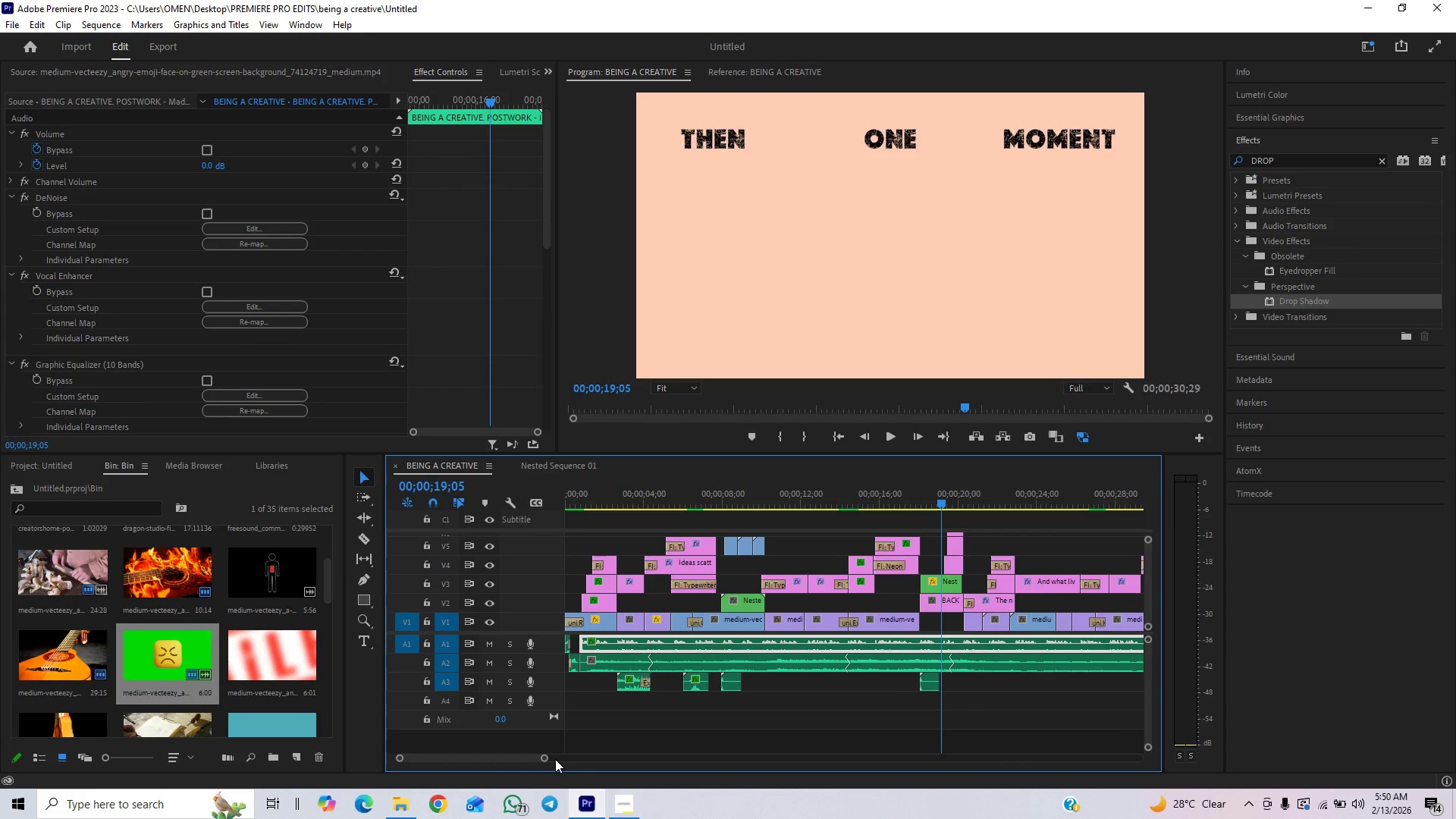 
left_click_drag(start_coordinate=[547, 759], to_coordinate=[513, 771])
 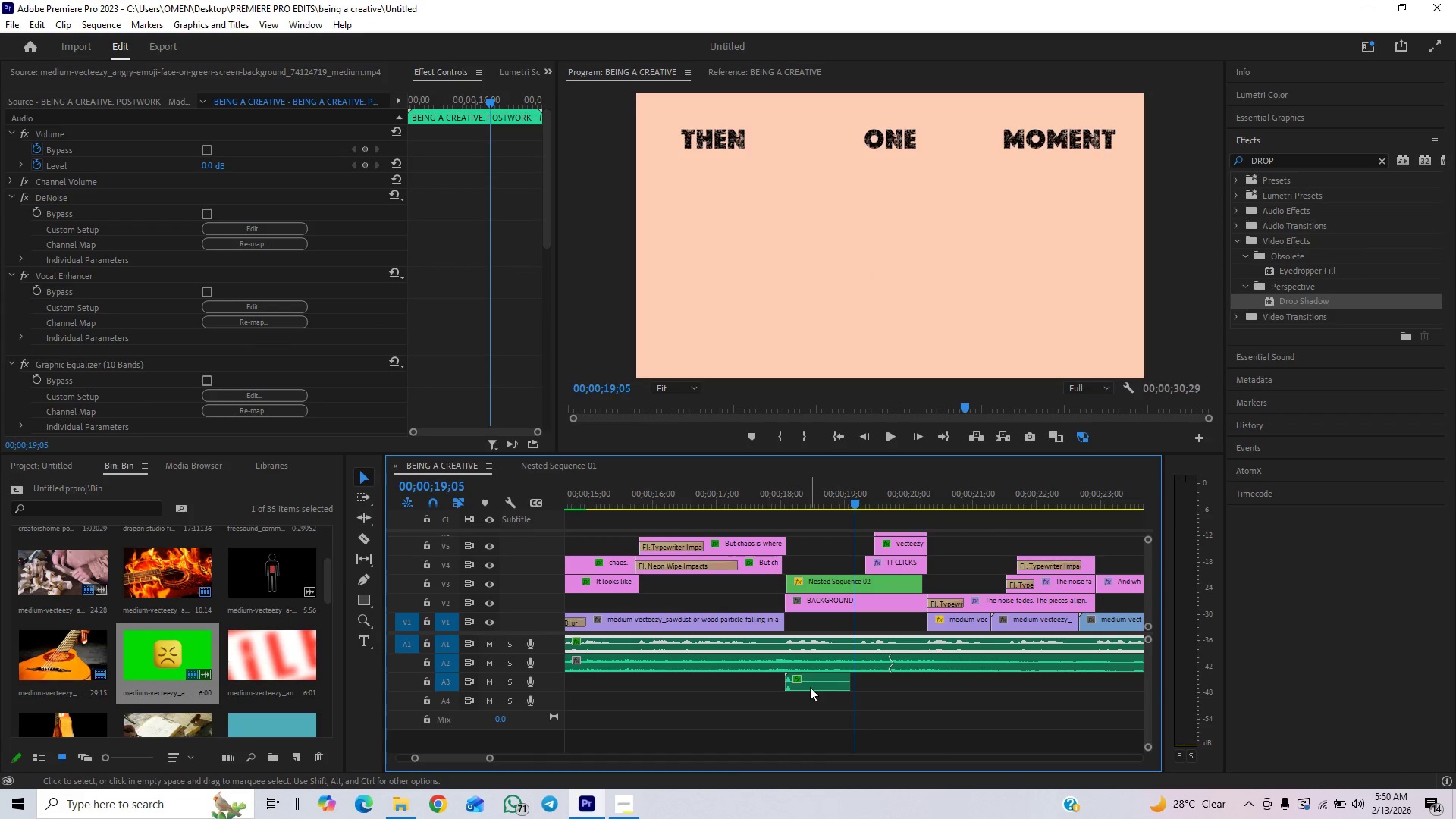 
left_click([818, 686])
 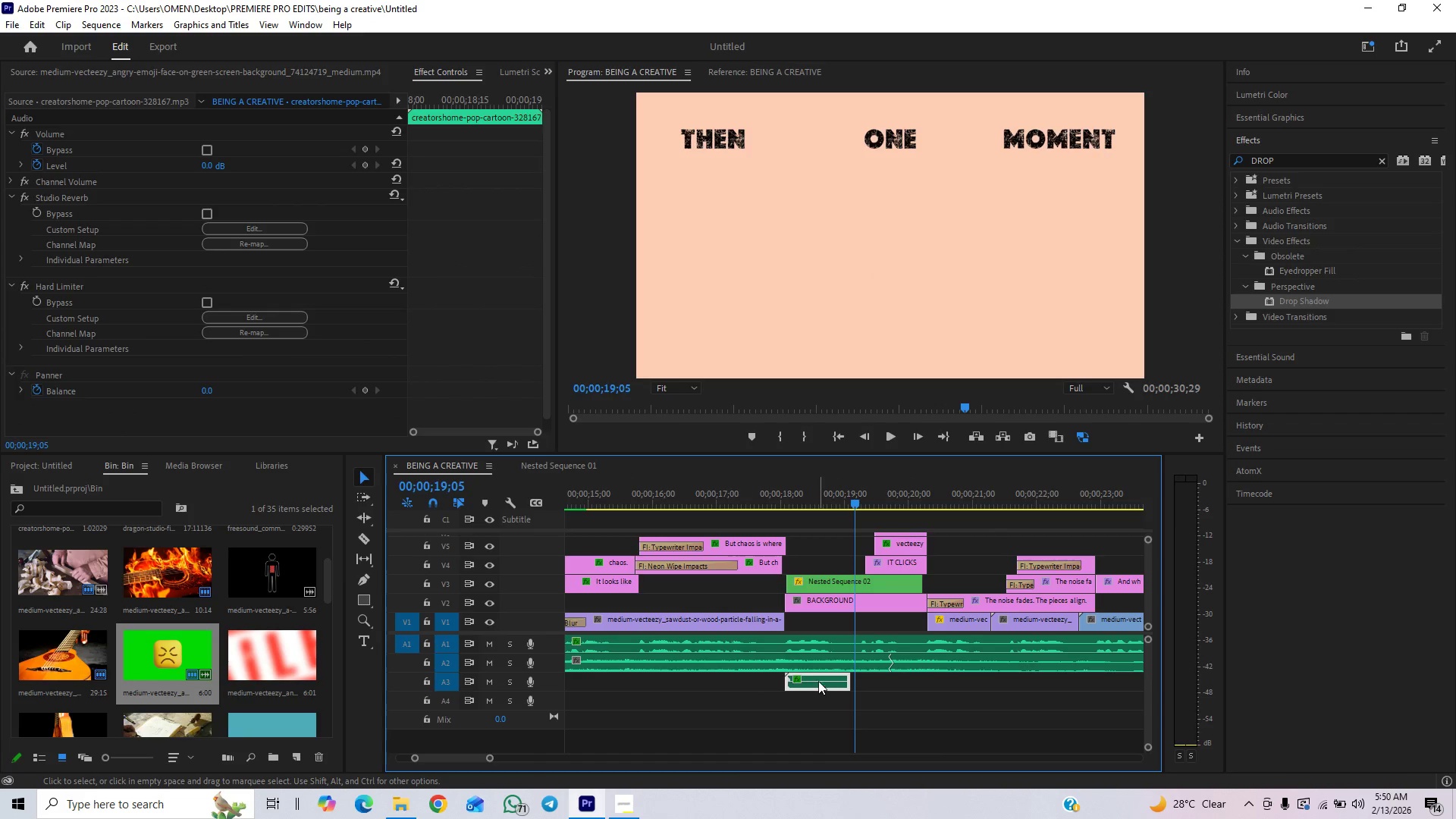 
hold_key(key=AltLeft, duration=1.5)
left_click_drag(start_coordinate=[820, 675], to_coordinate=[901, 673])
 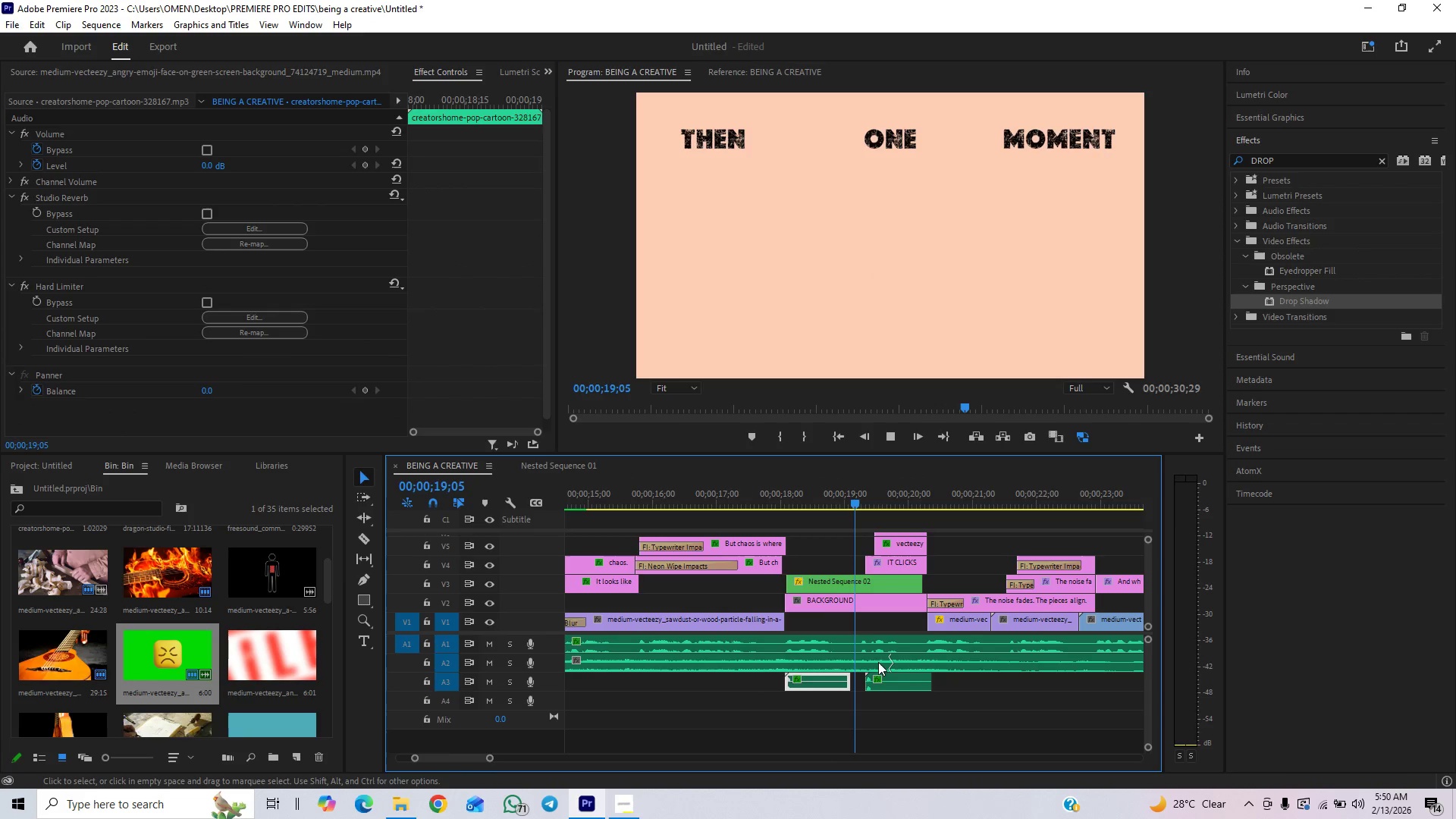 
key(Alt+AltLeft)
 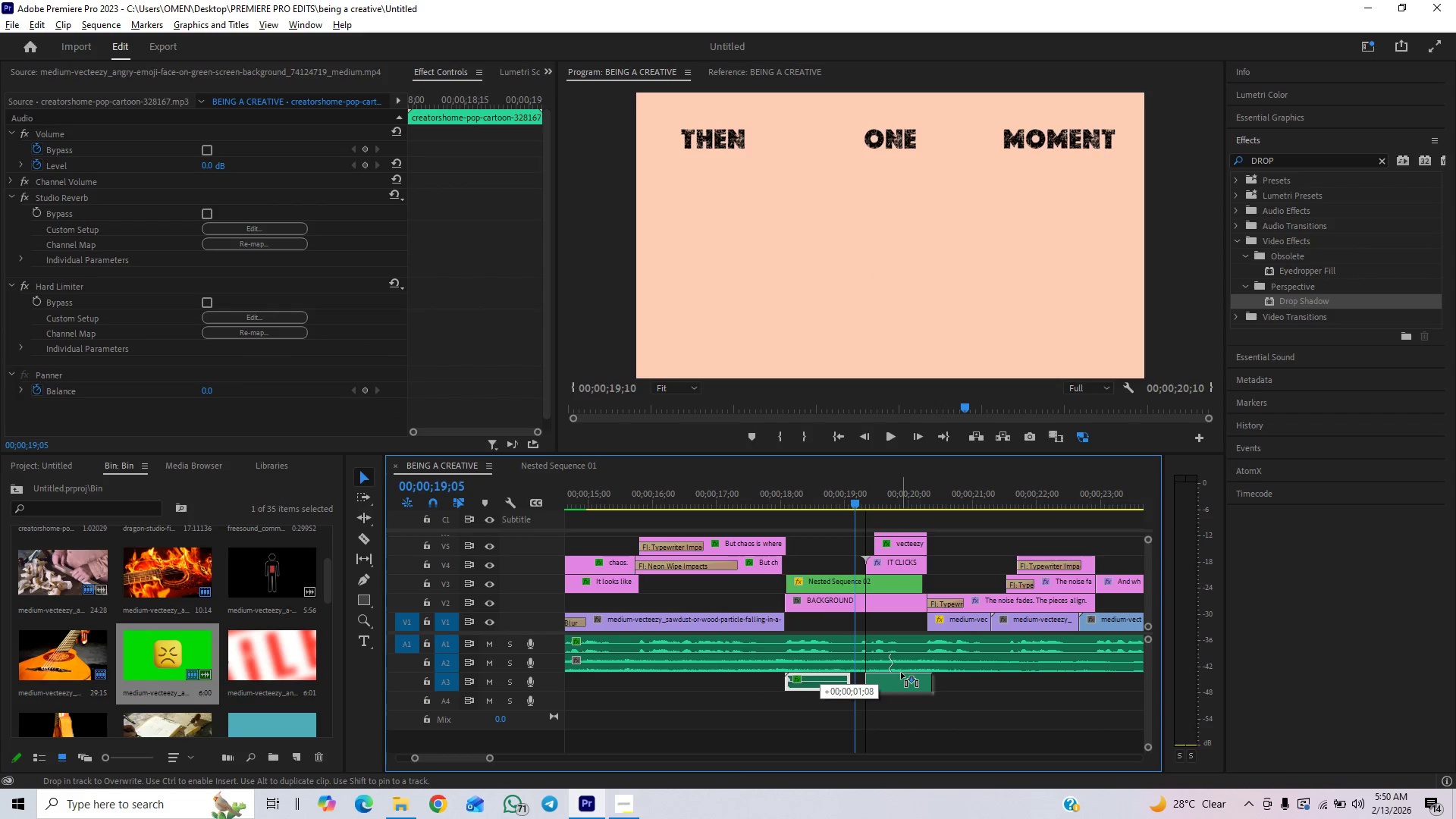 
key(Alt+AltLeft)
 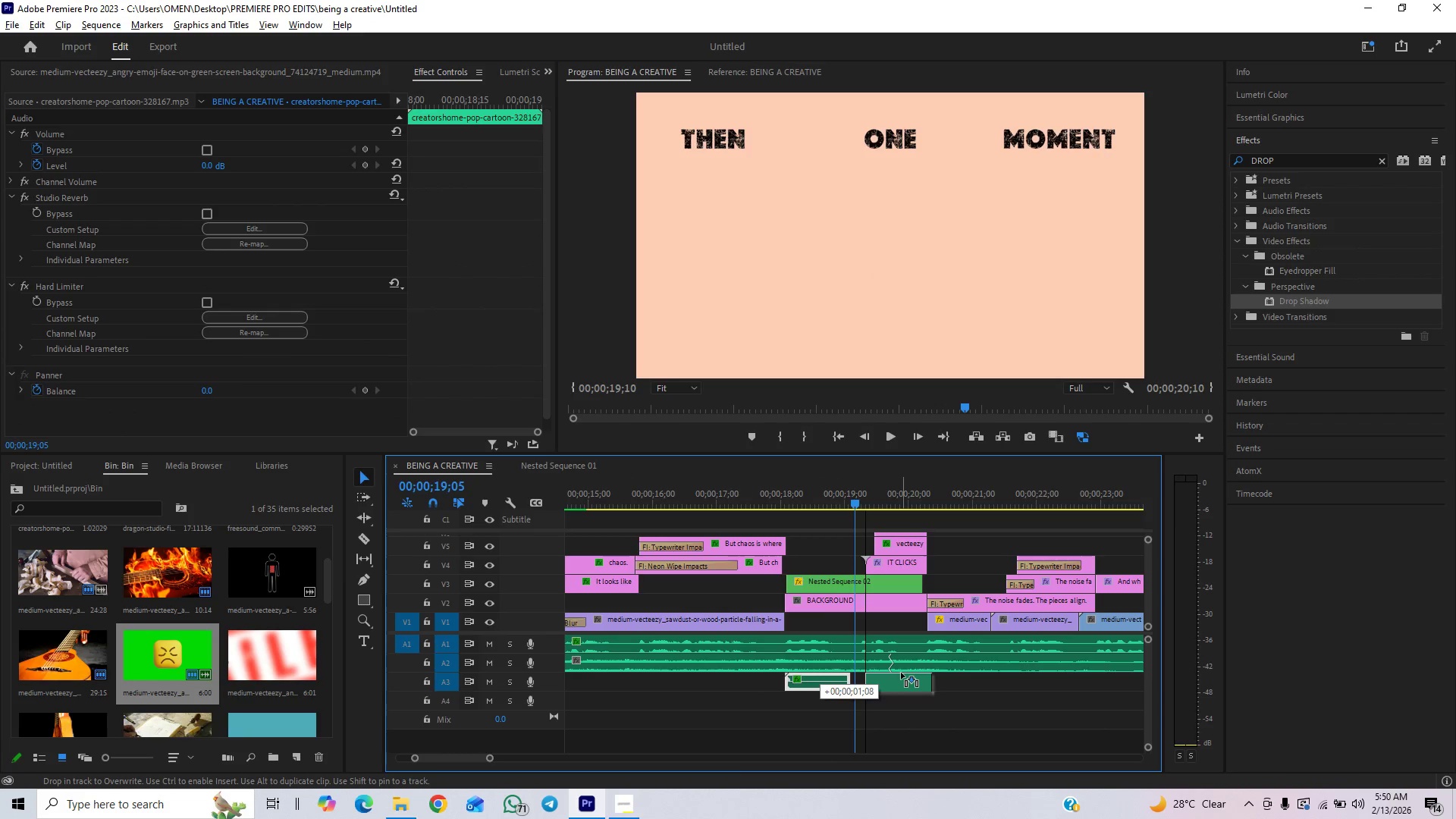 
key(Alt+AltLeft)
 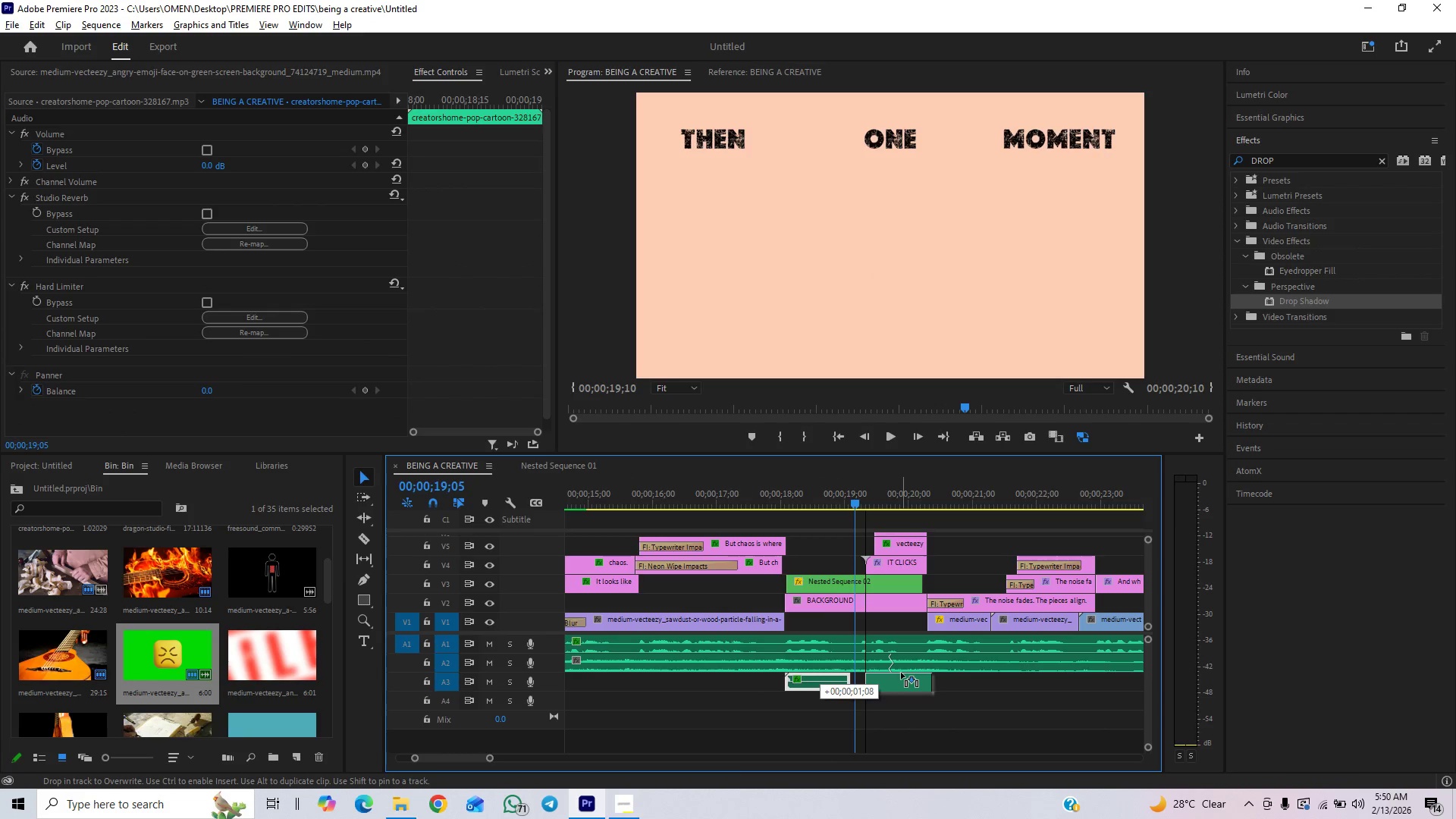 
key(Alt+AltLeft)
 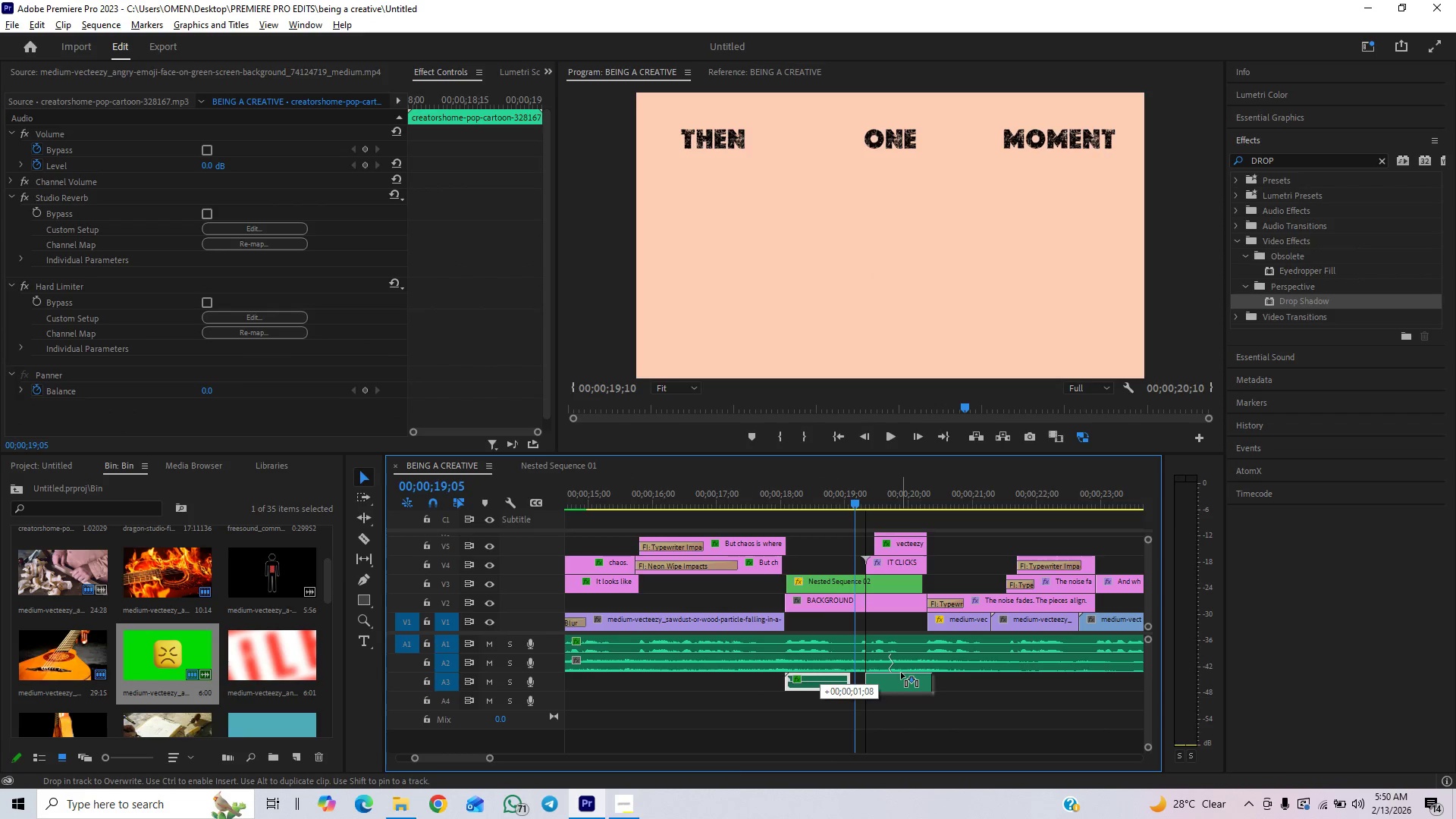 
key(Alt+AltLeft)
 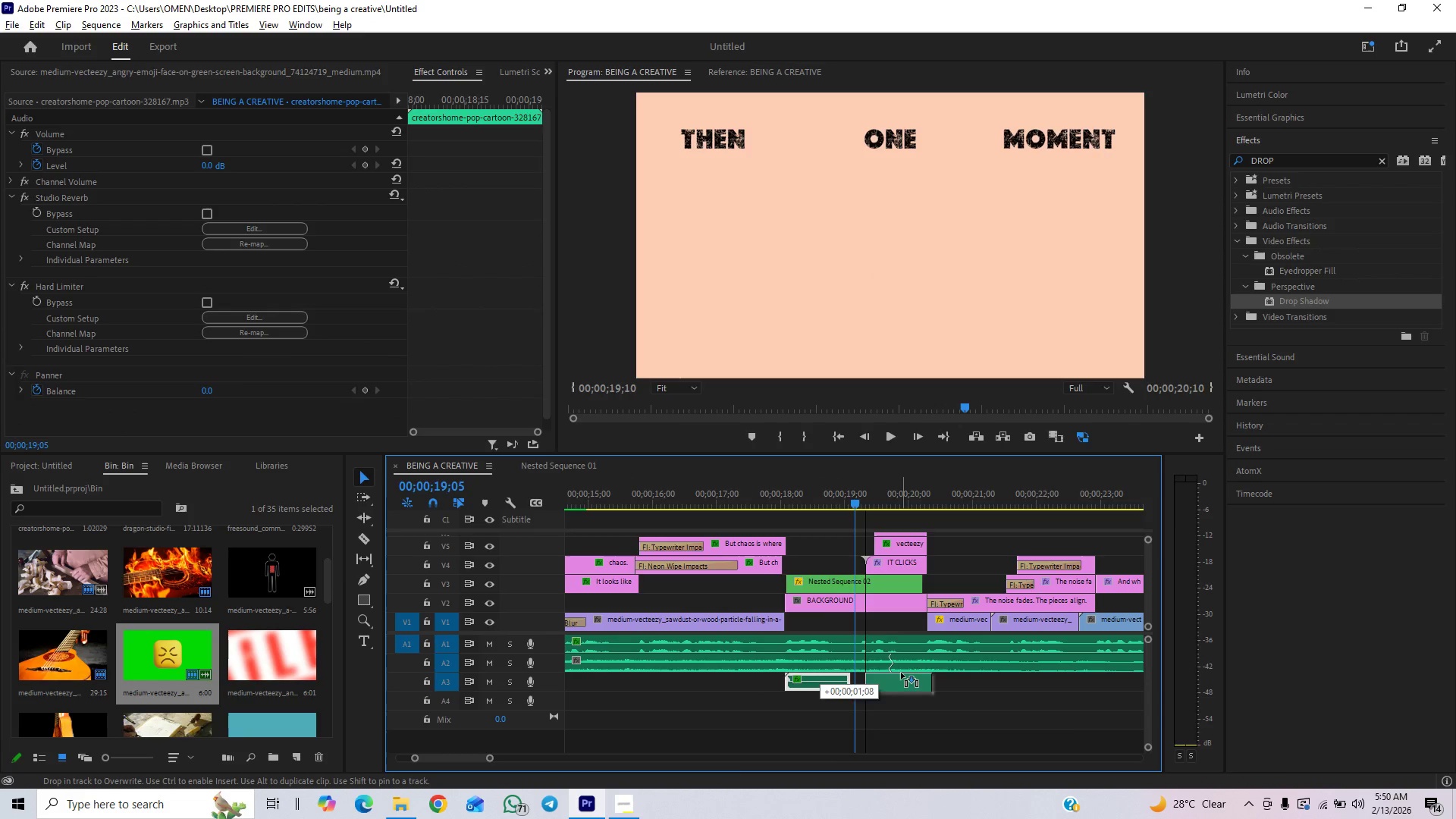 
key(Alt+AltLeft)
 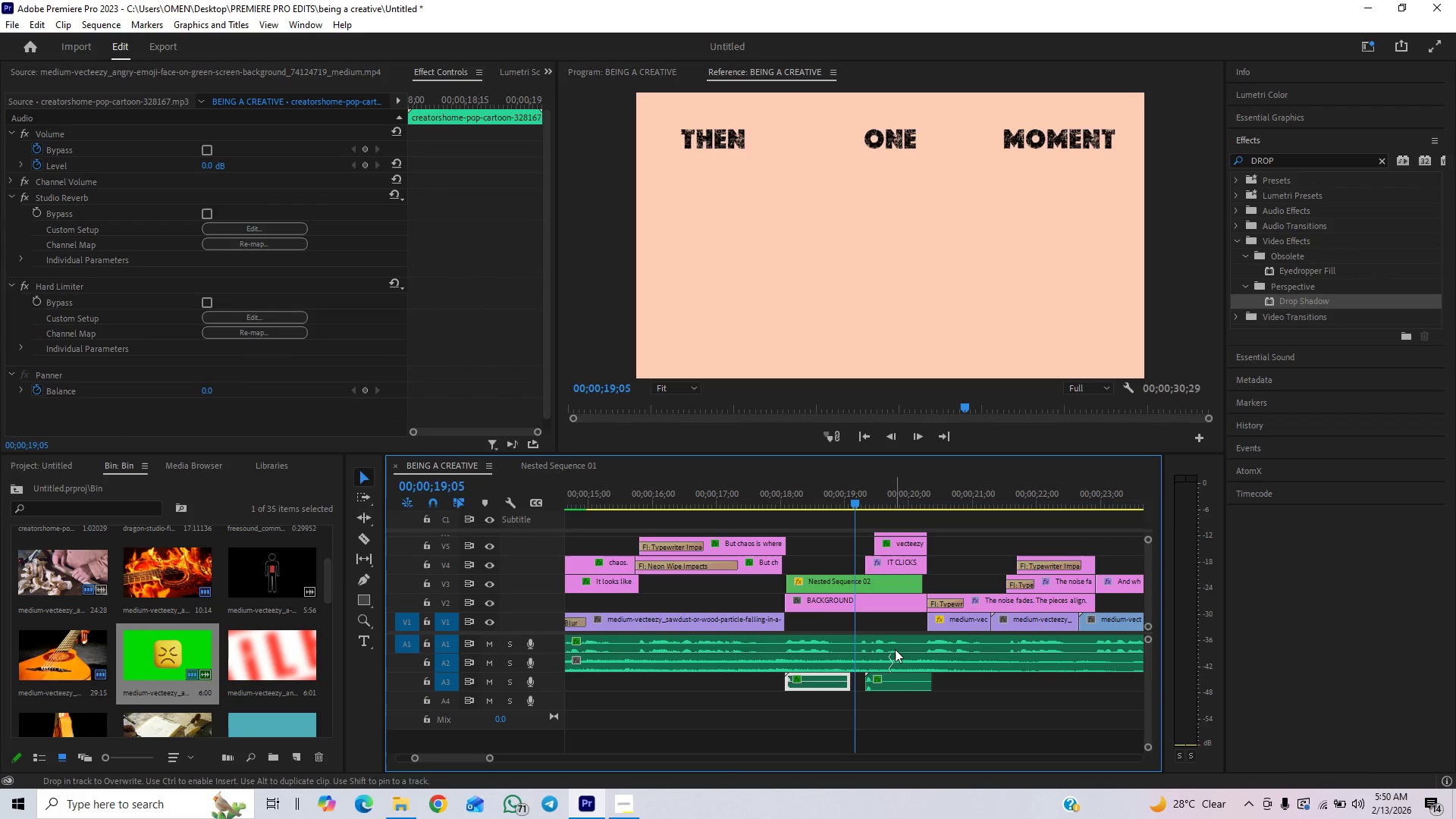 
key(Space)
 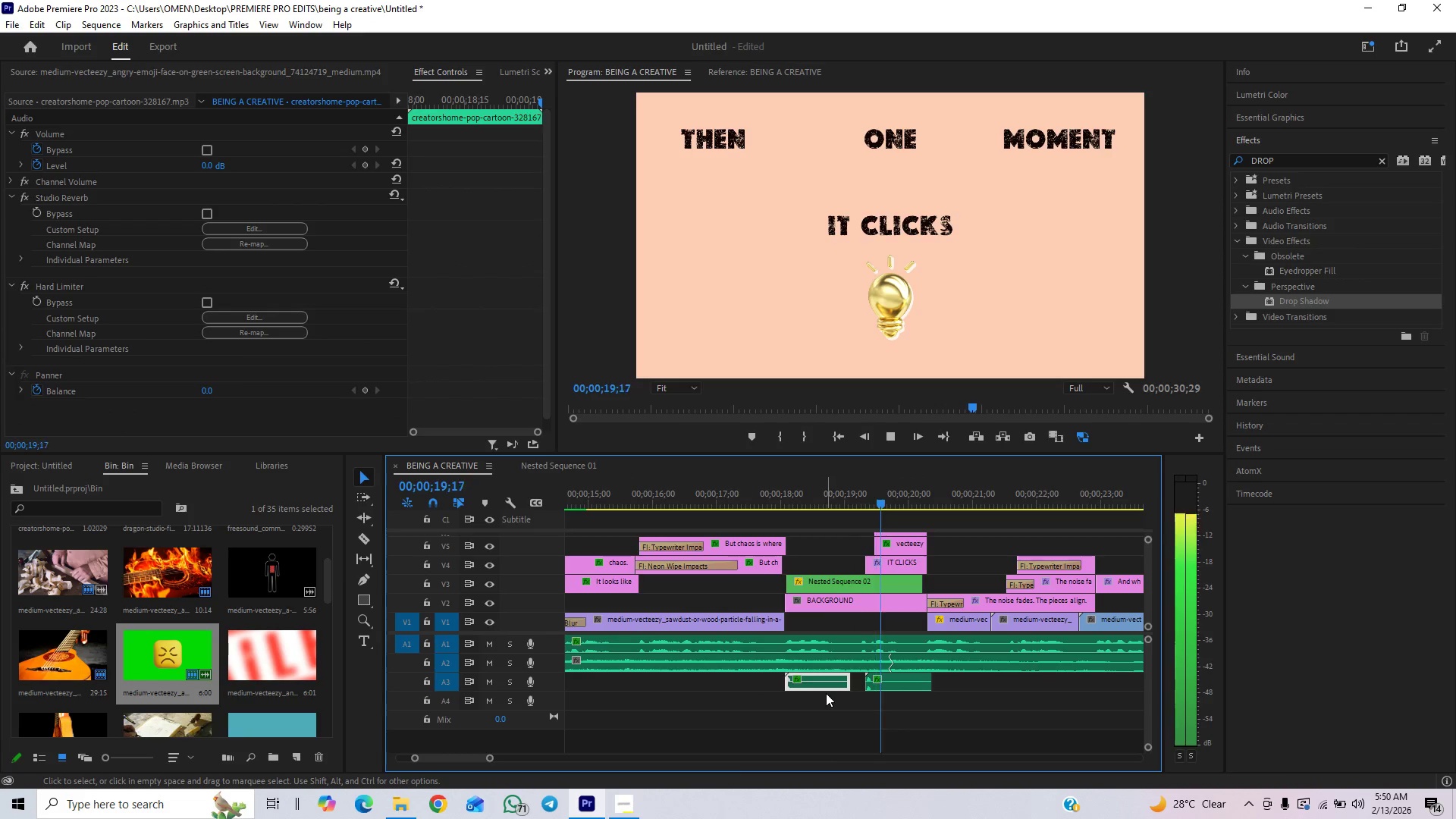 
key(Space)
 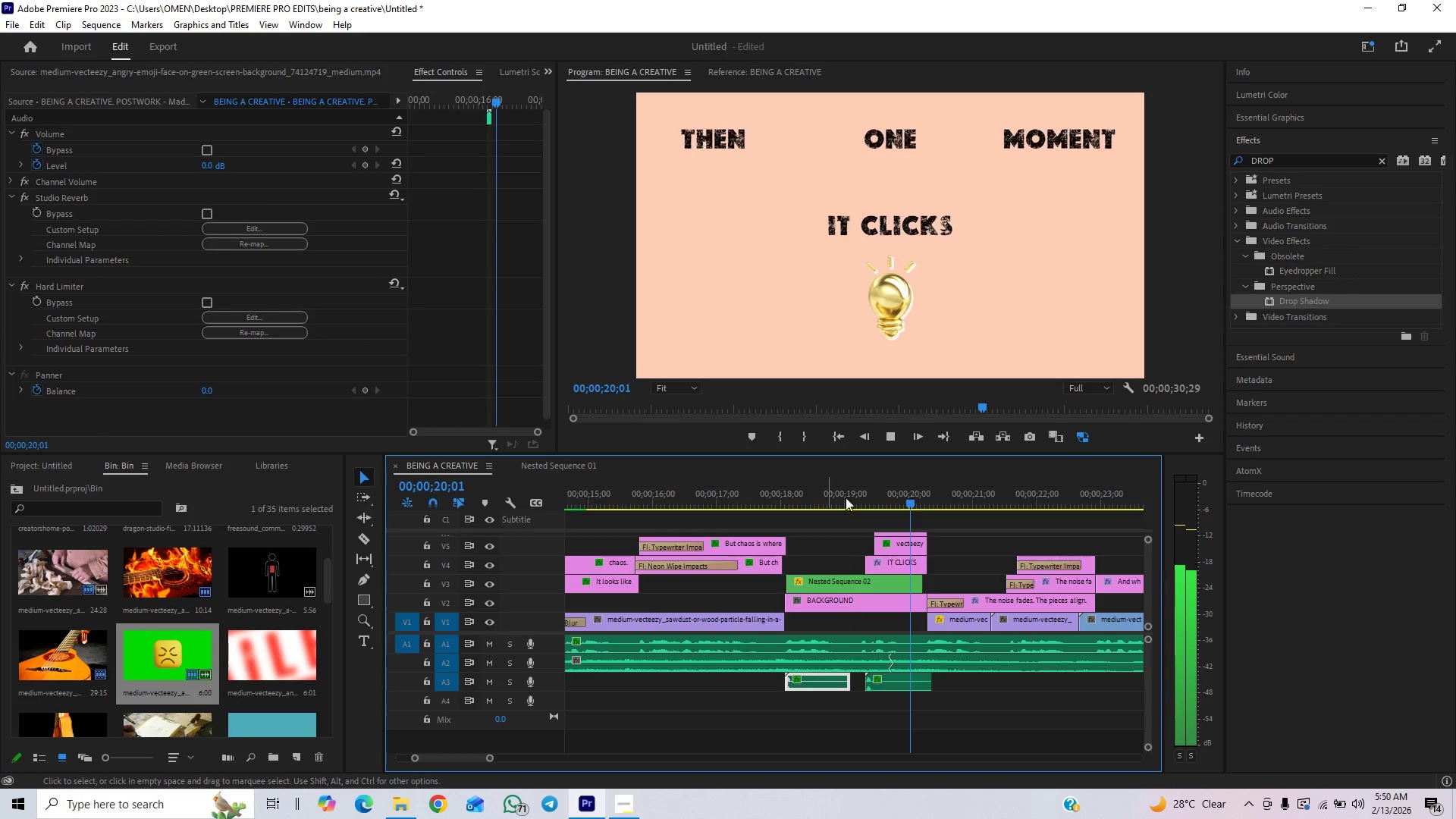 
left_click([846, 494])
 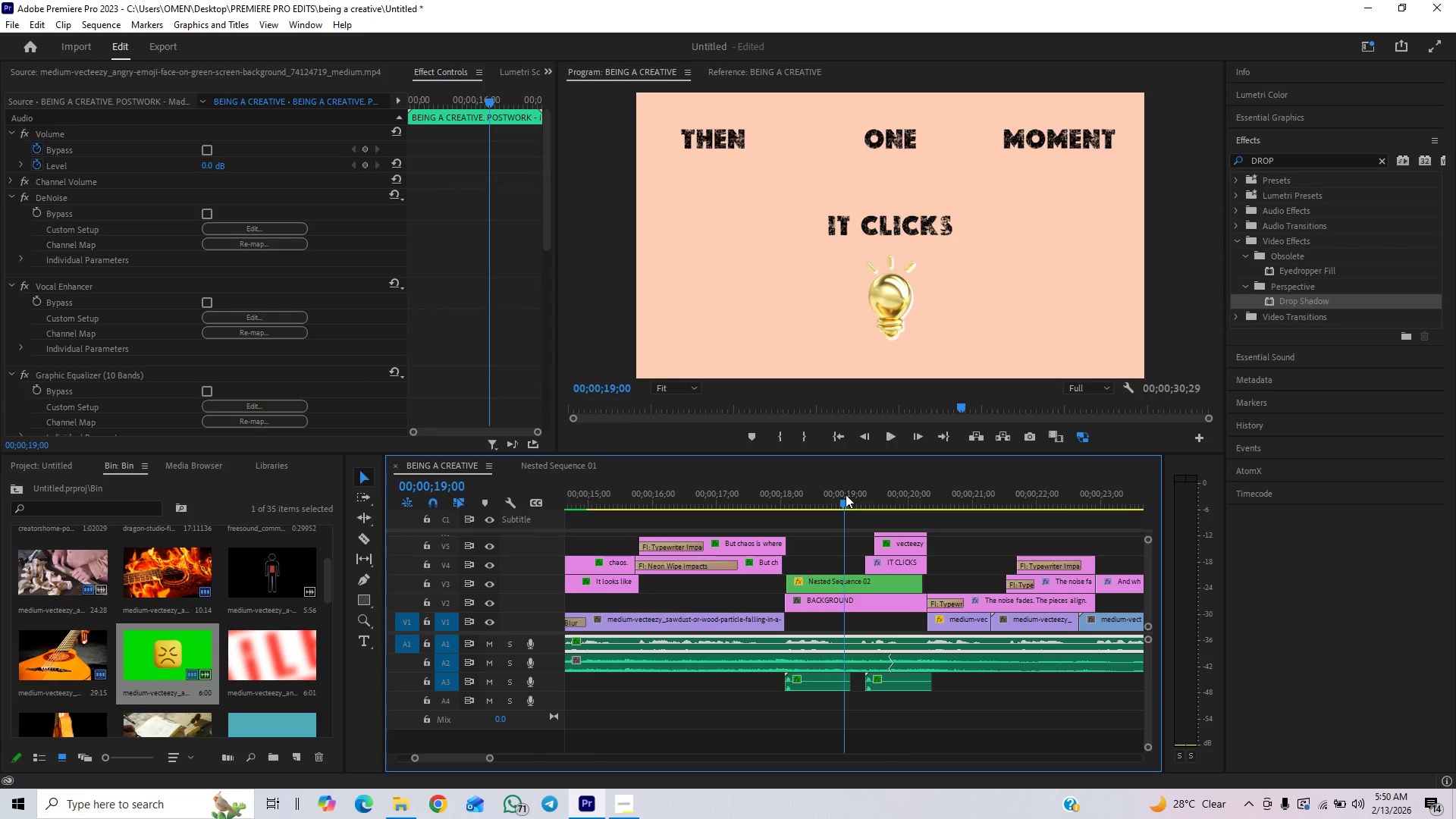 
key(Space)
 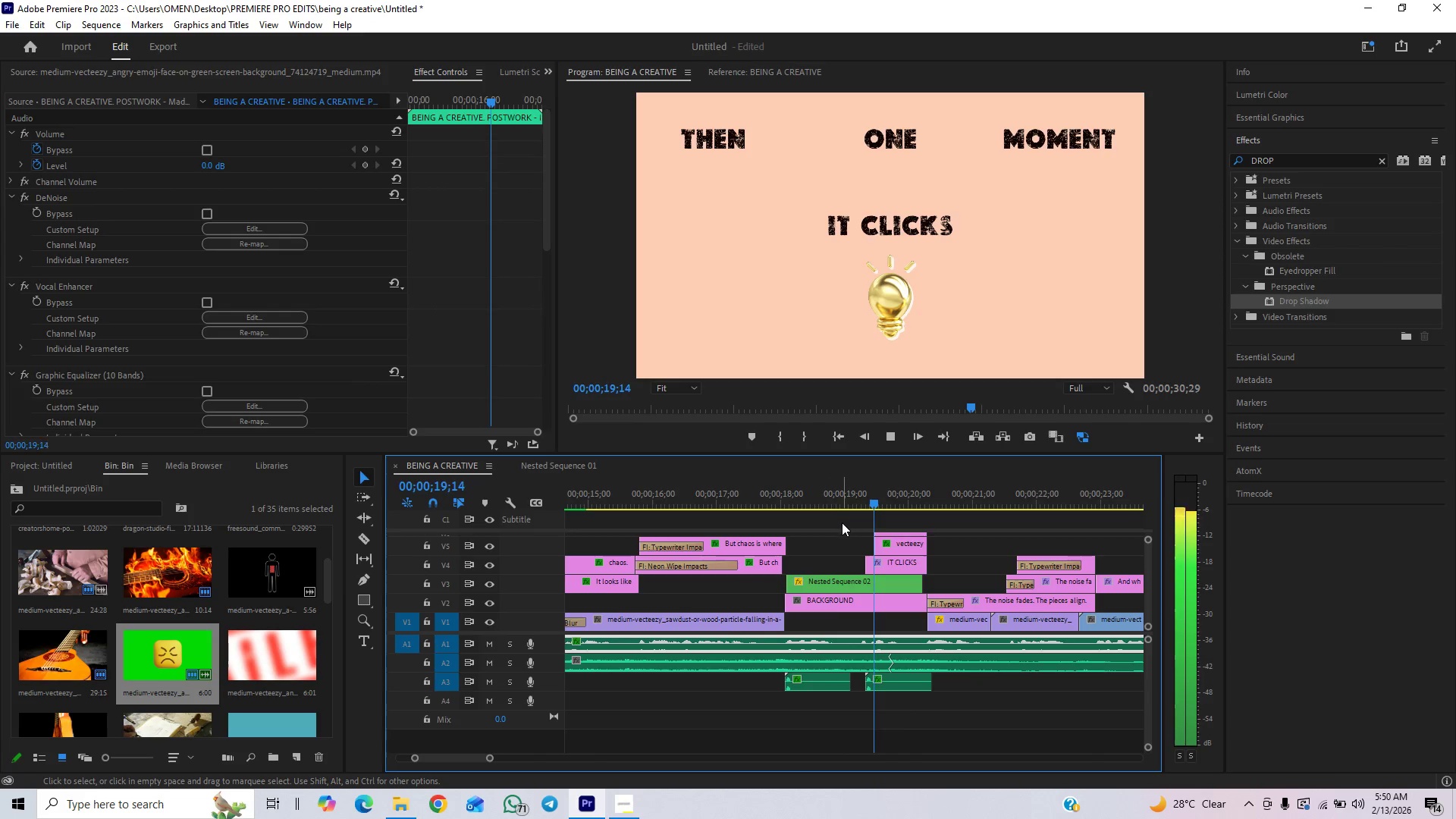 
key(Space)
 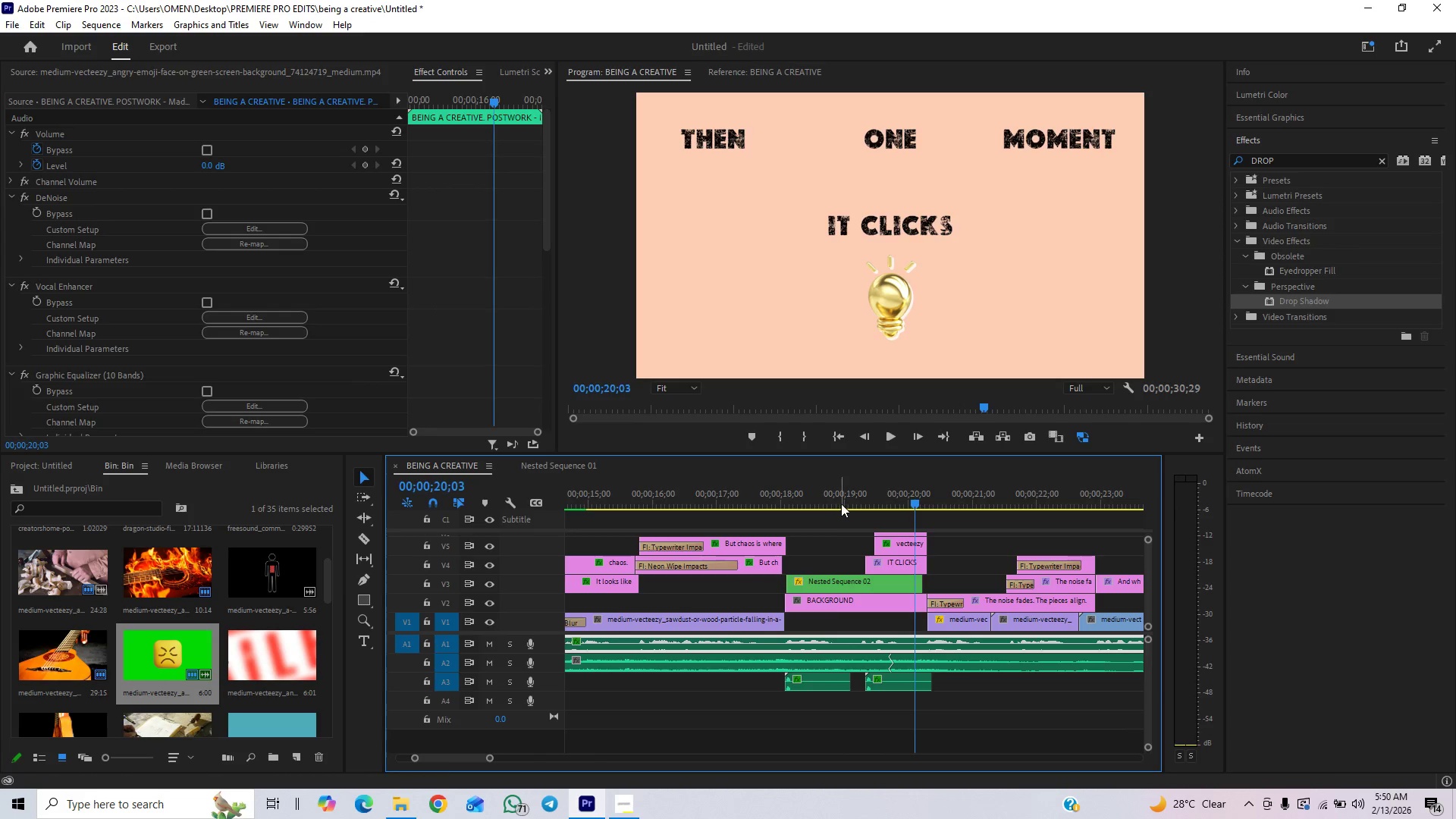 
left_click([836, 500])
 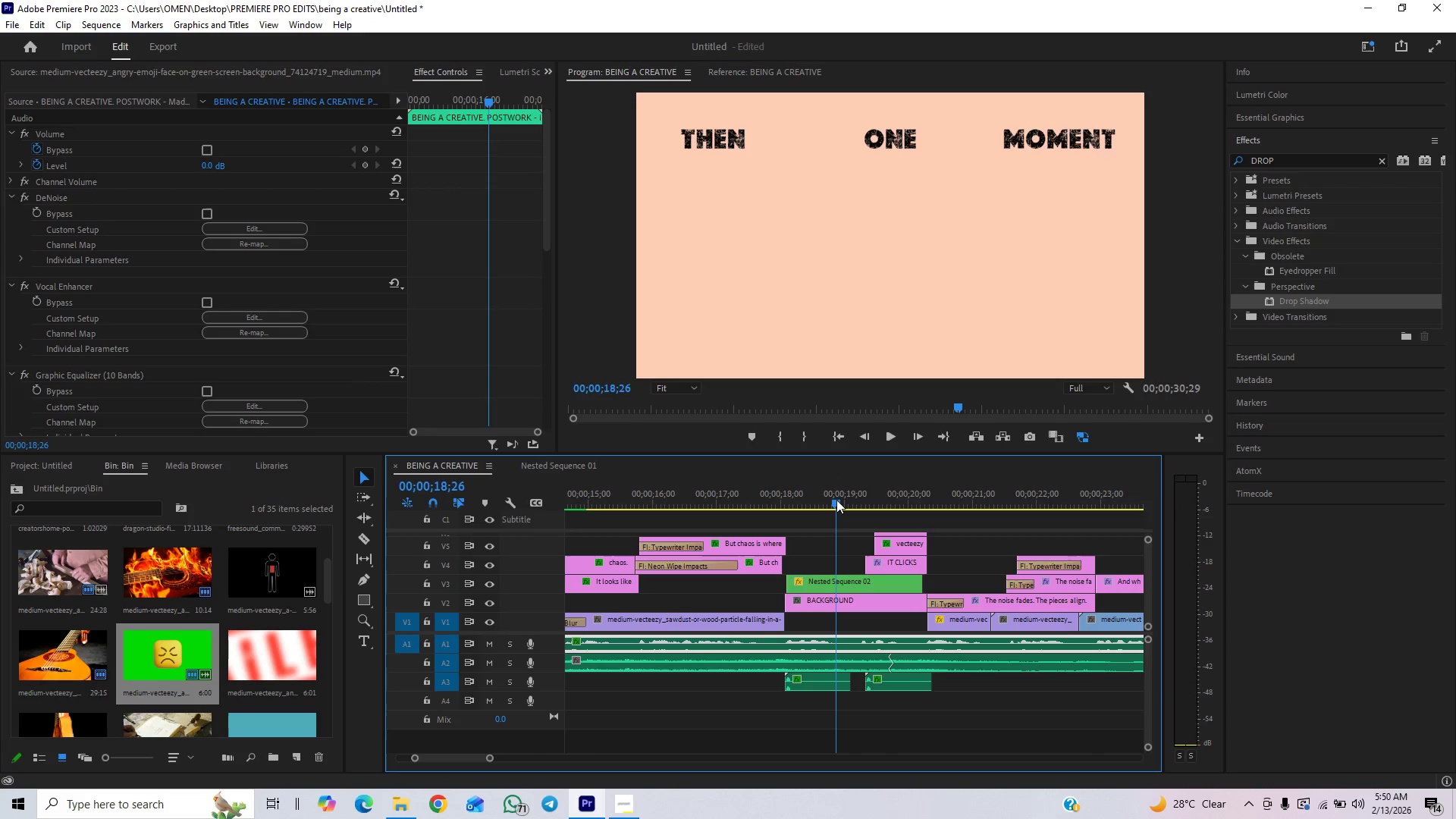 
key(Space)
 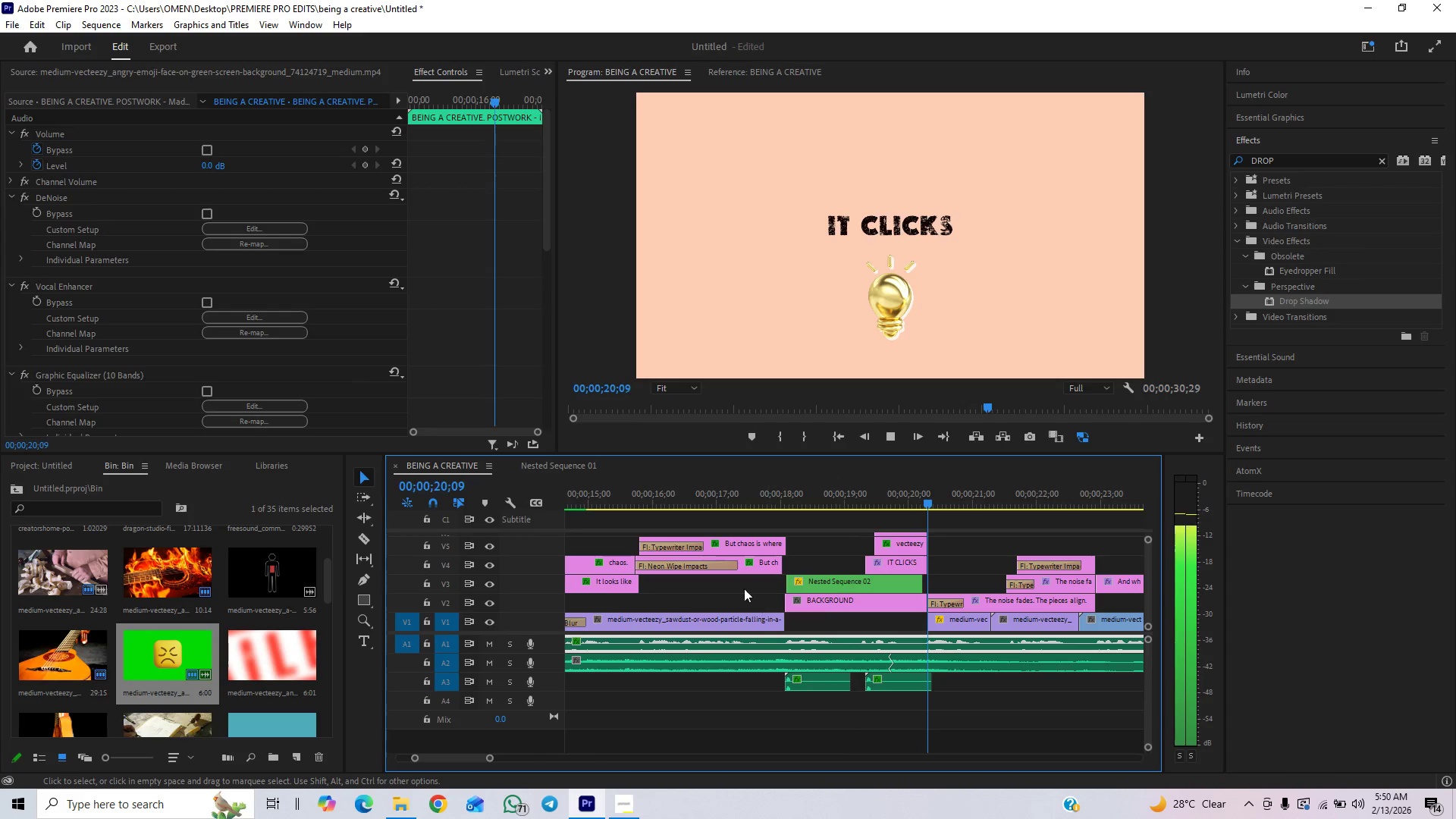 
key(Space)
 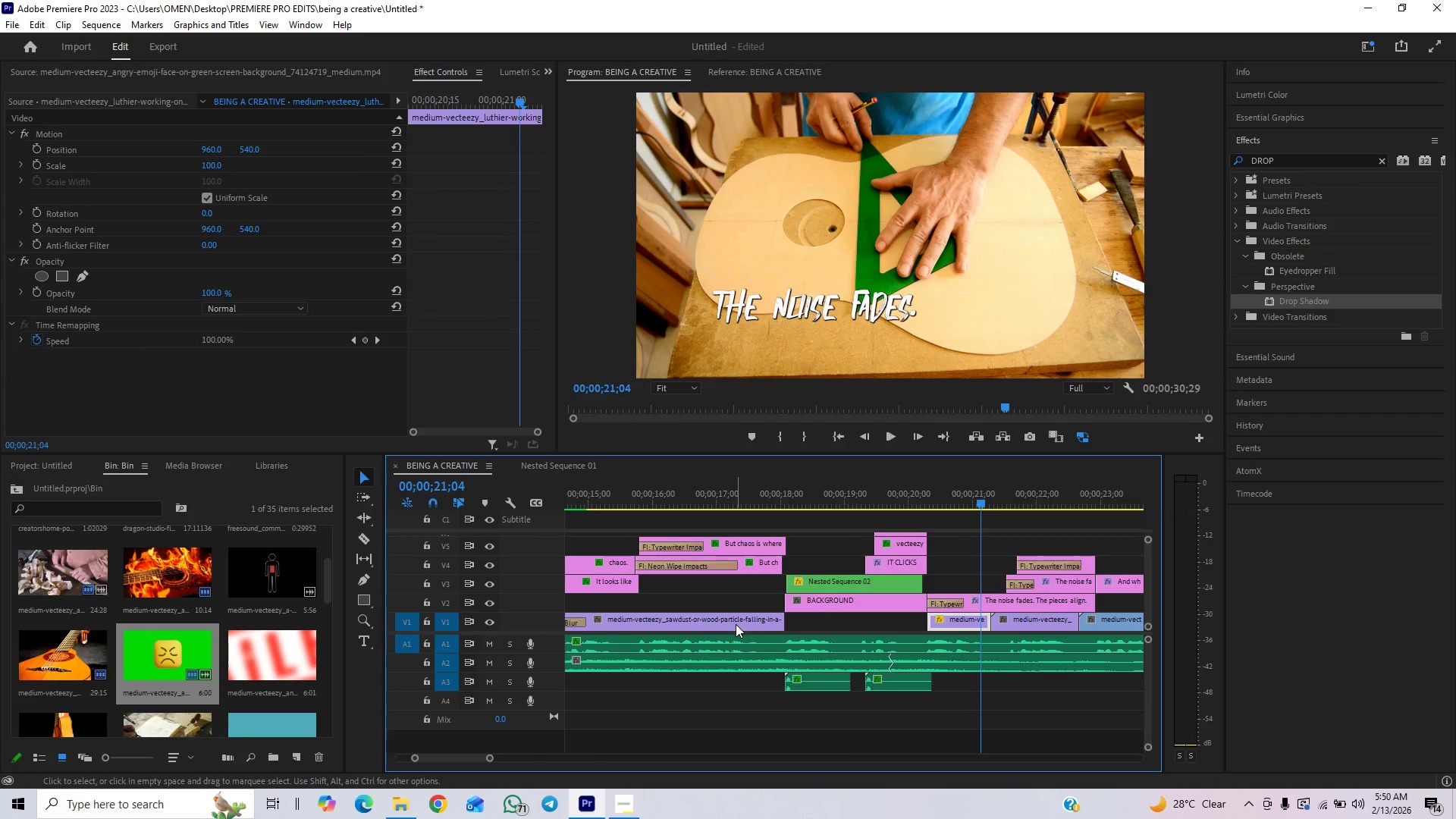 
key(Control+S)
 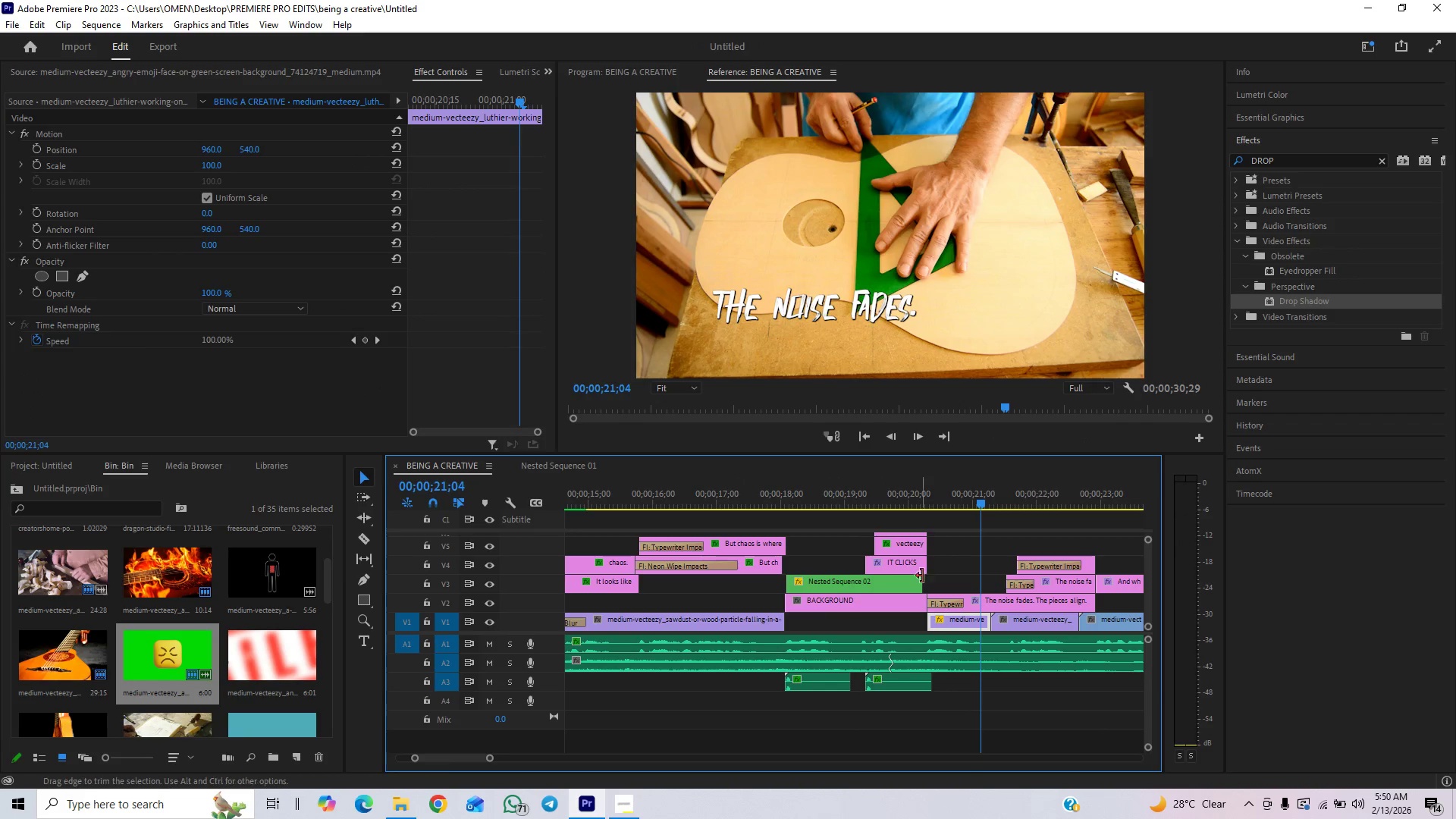 
left_click_drag(start_coordinate=[921, 582], to_coordinate=[930, 582])
 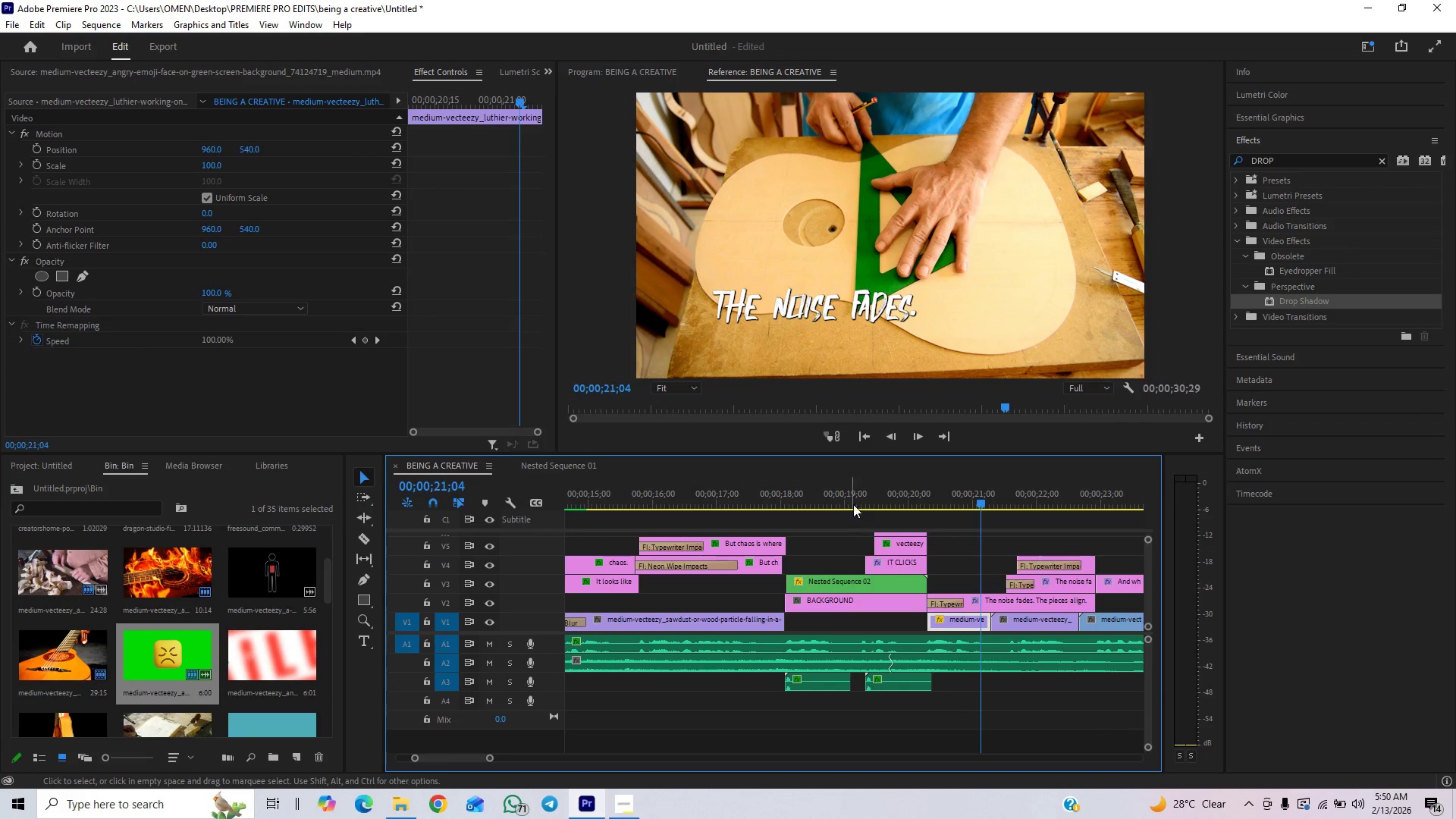 
left_click([859, 493])
 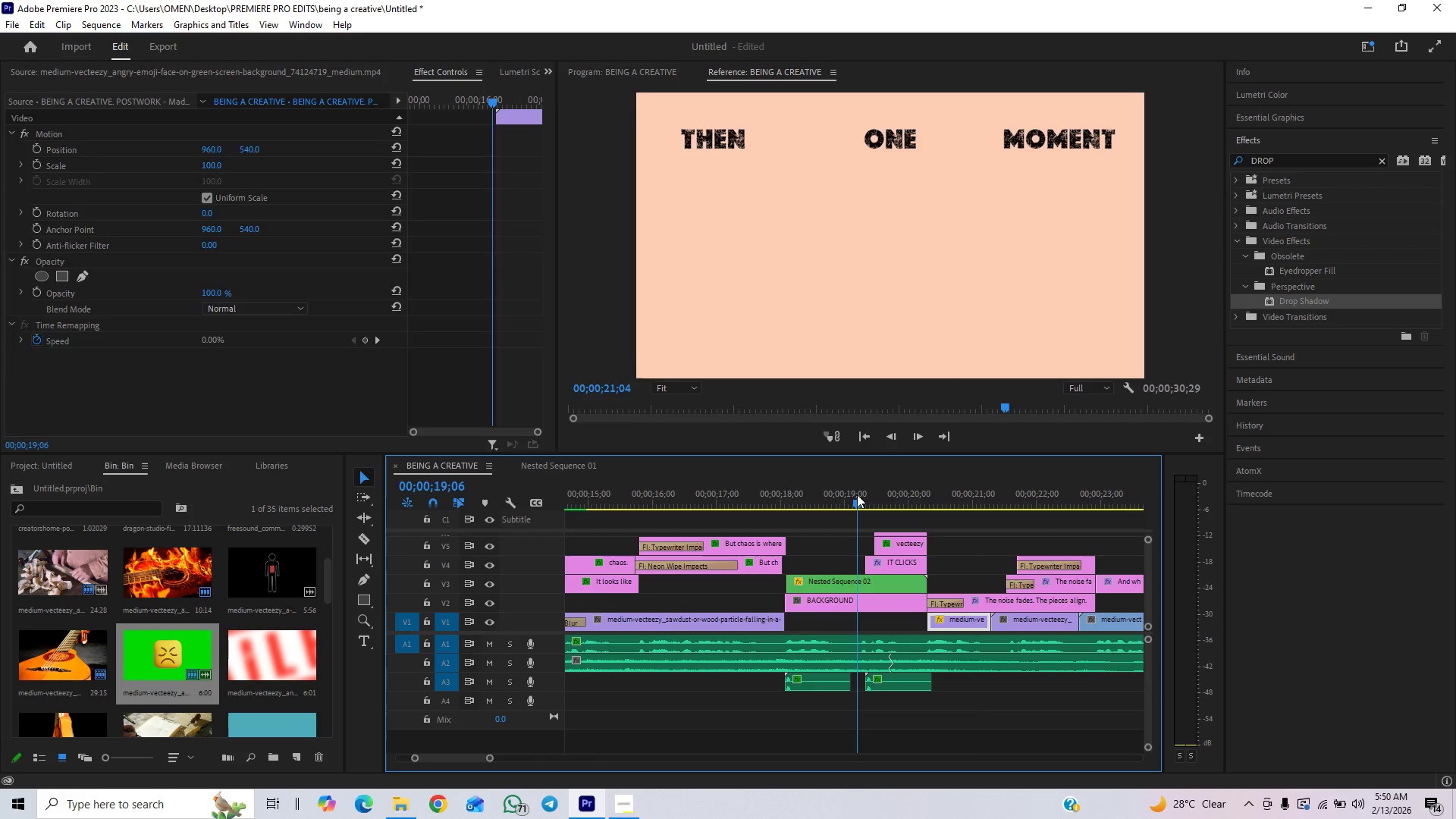 
key(Space)
 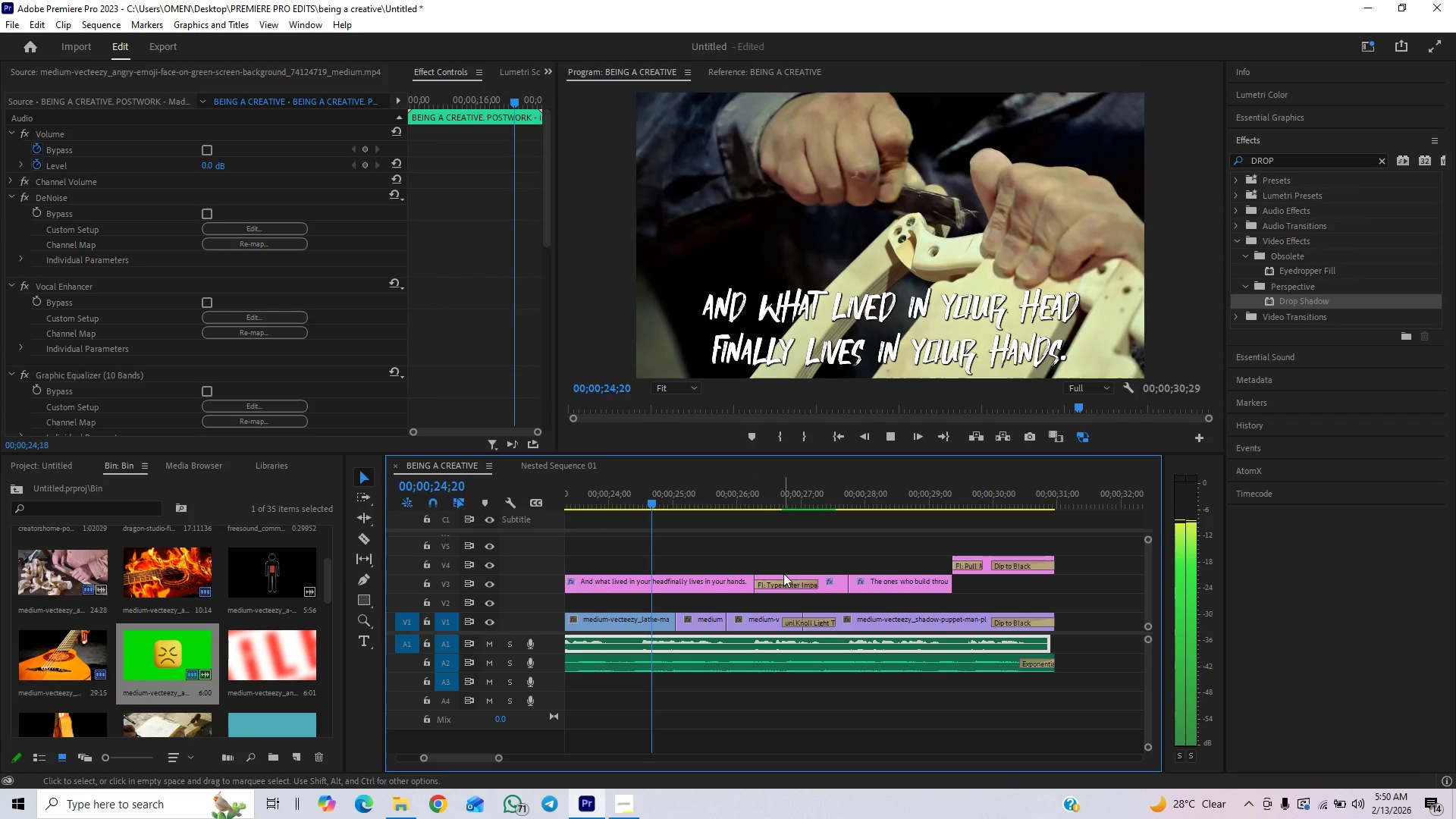 
wait(7.94)
 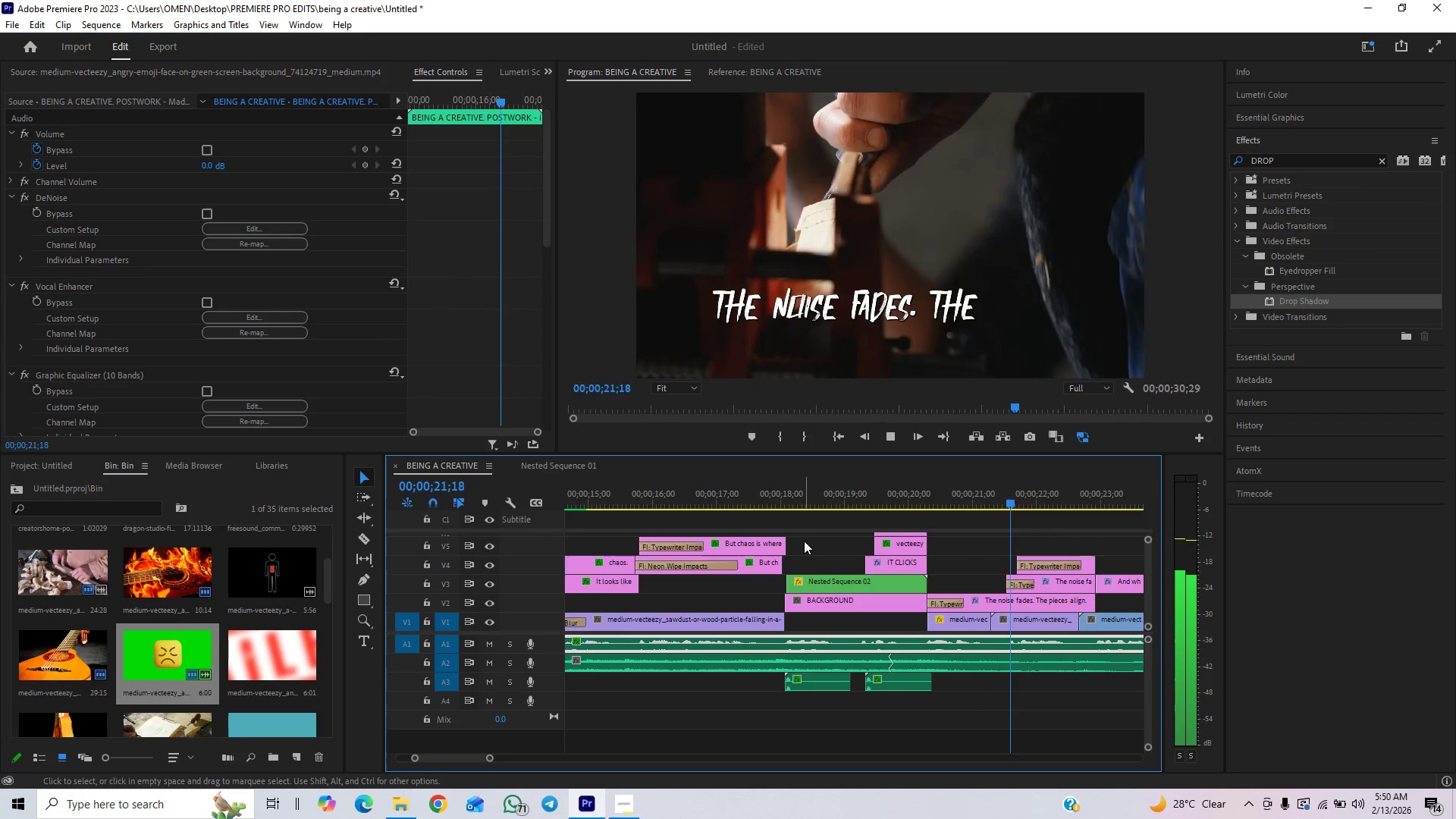 
key(Space)
 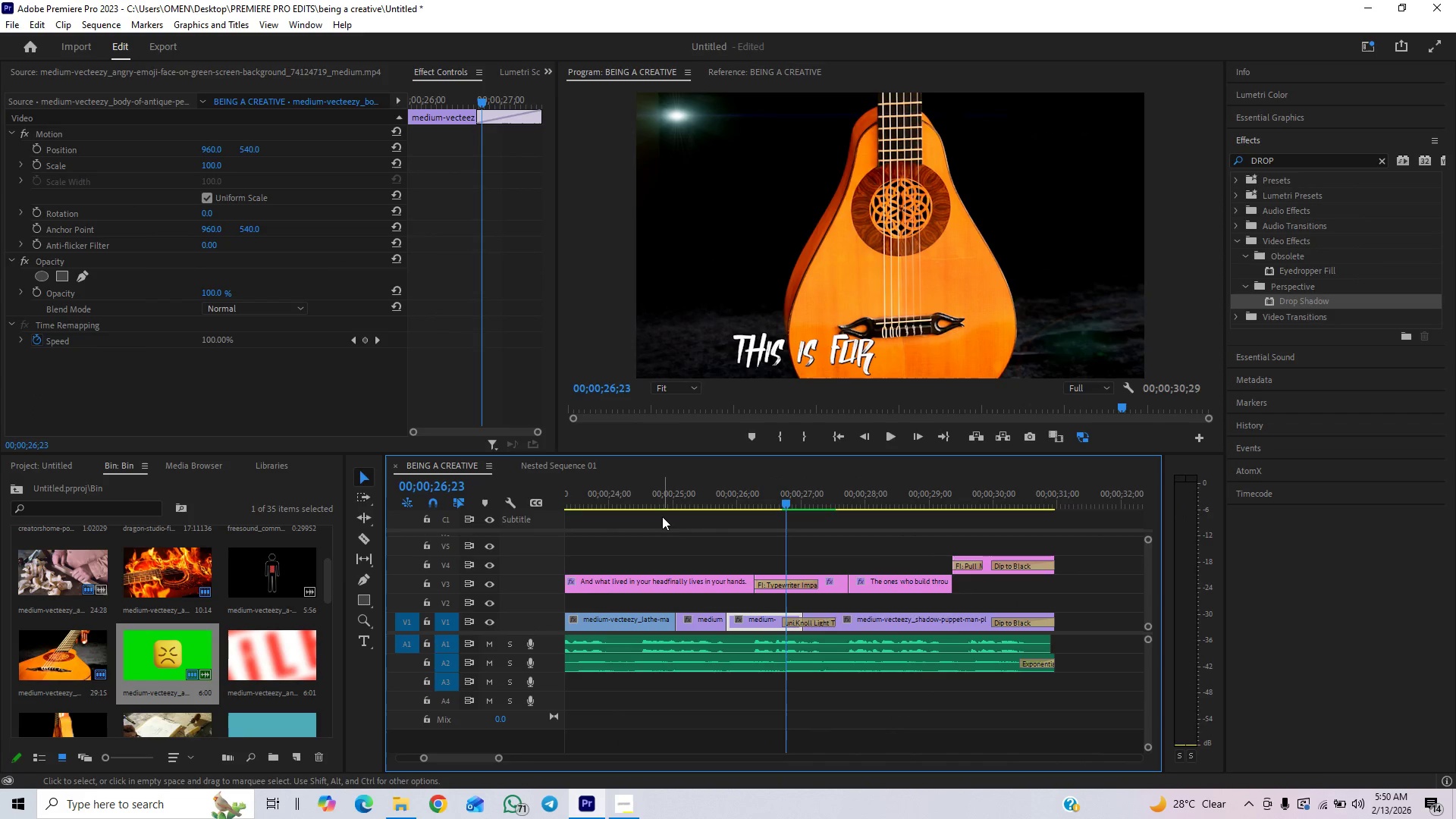 
left_click([661, 504])
 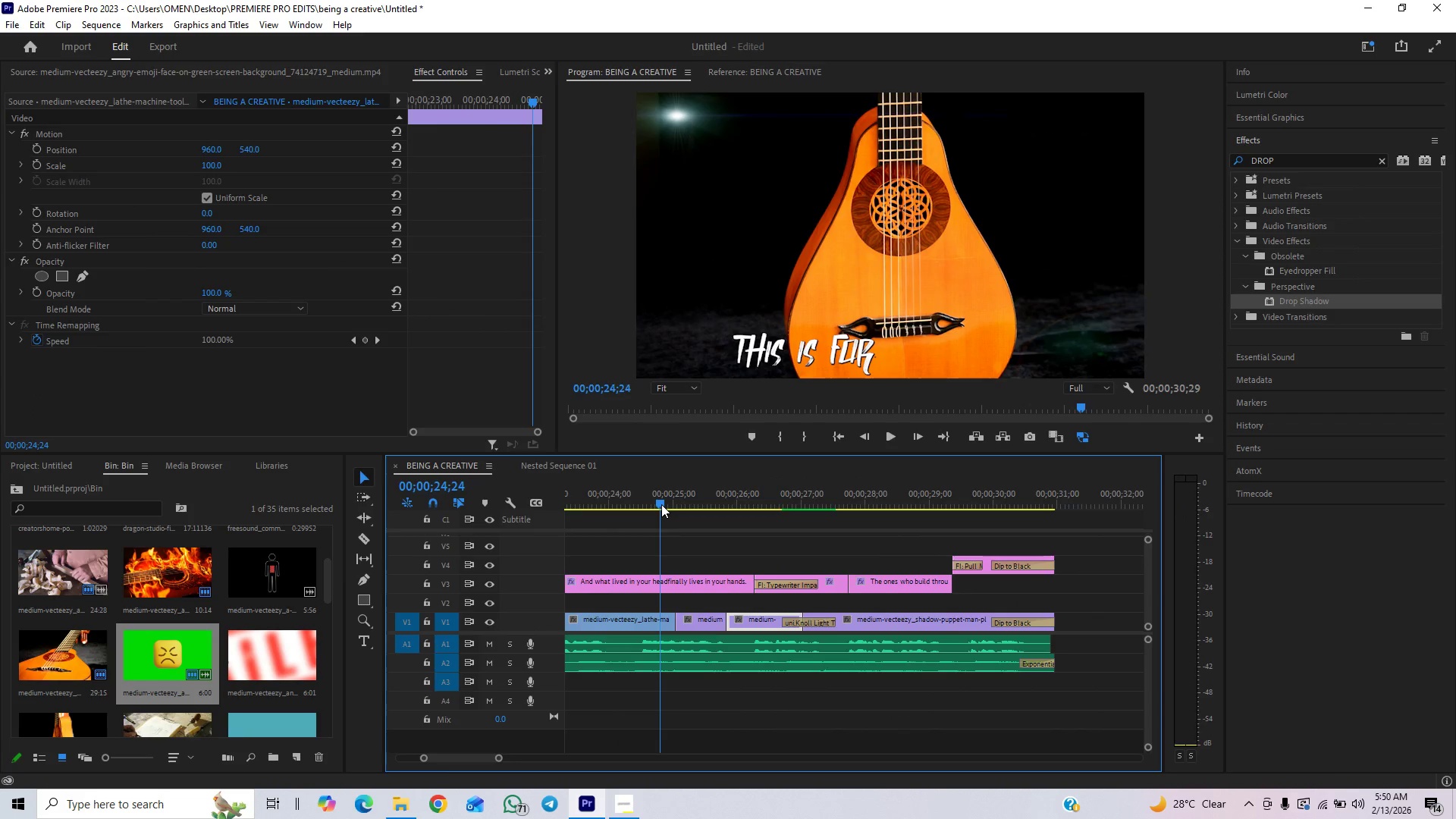 
key(Space)
 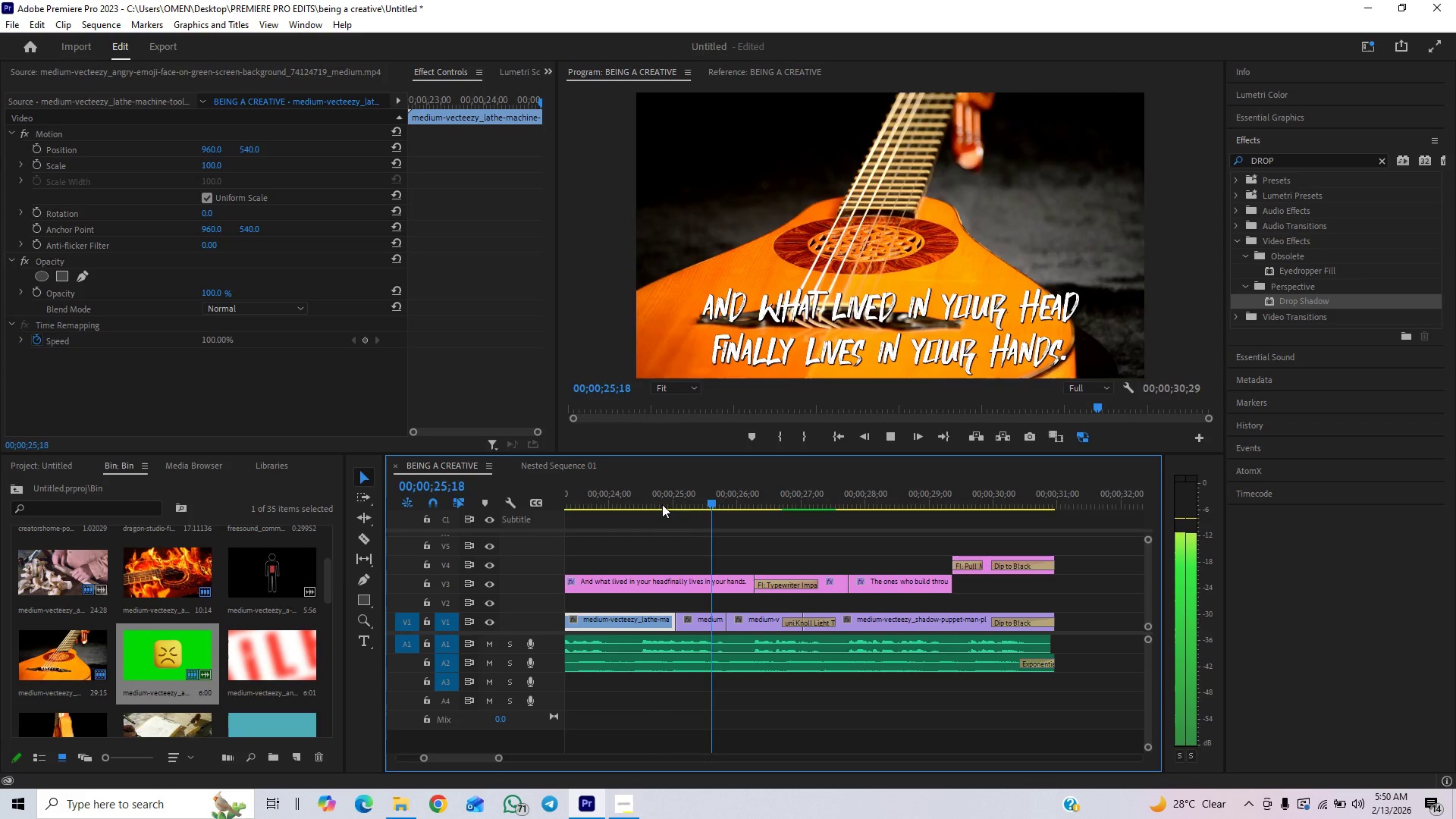 
key(Space)
 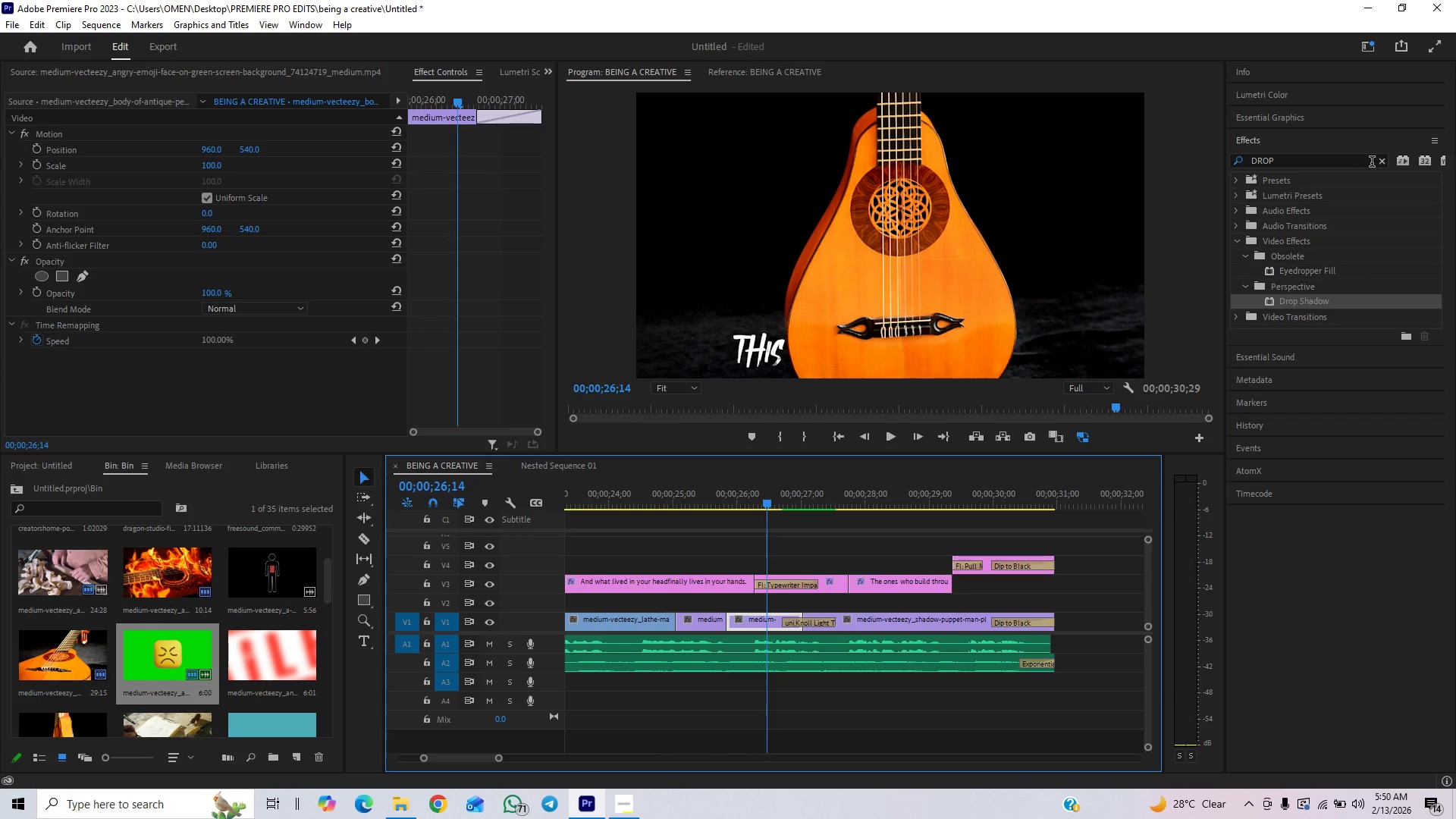 
left_click([1384, 159])